 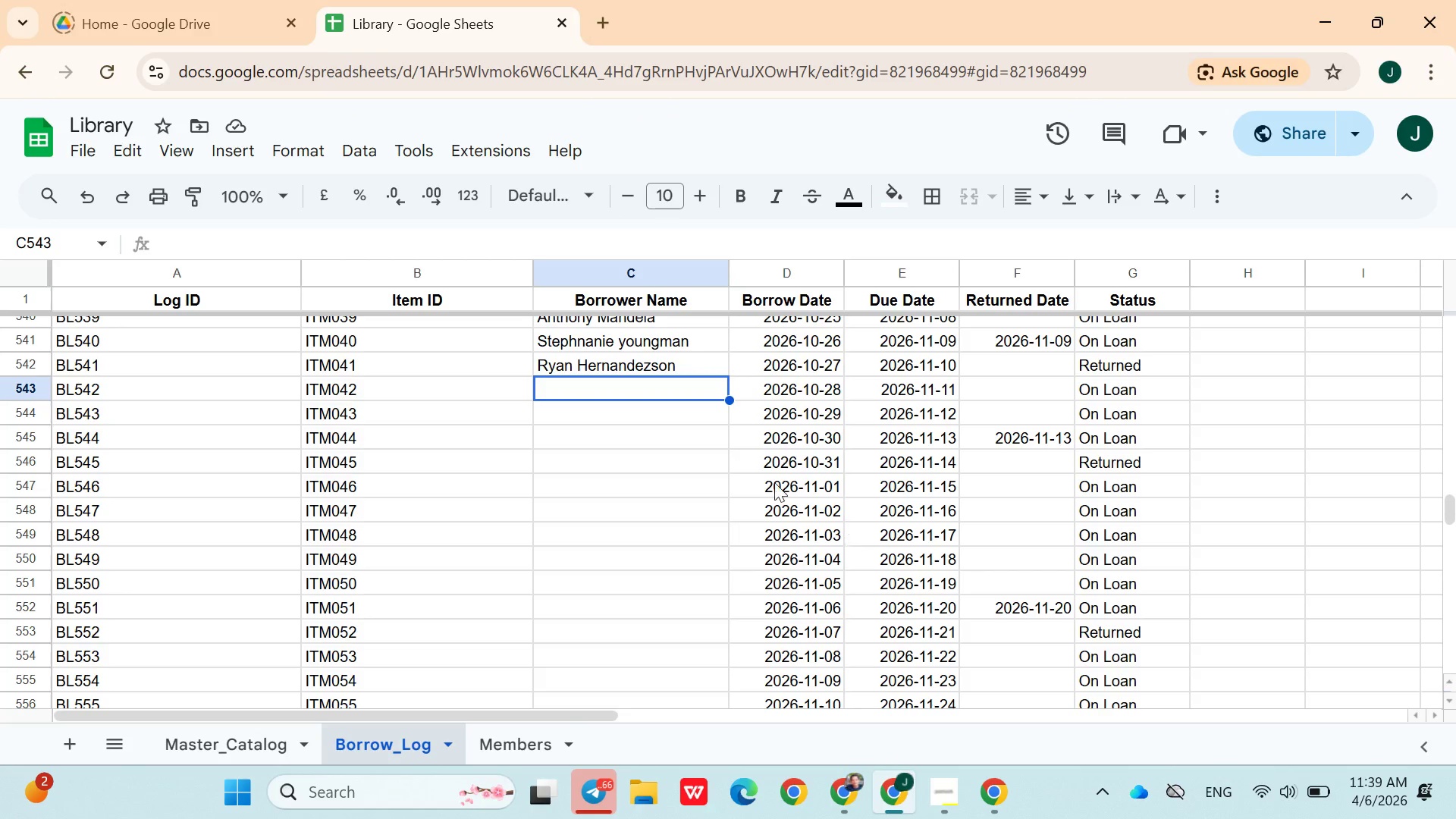 
type(Eric Sc)
 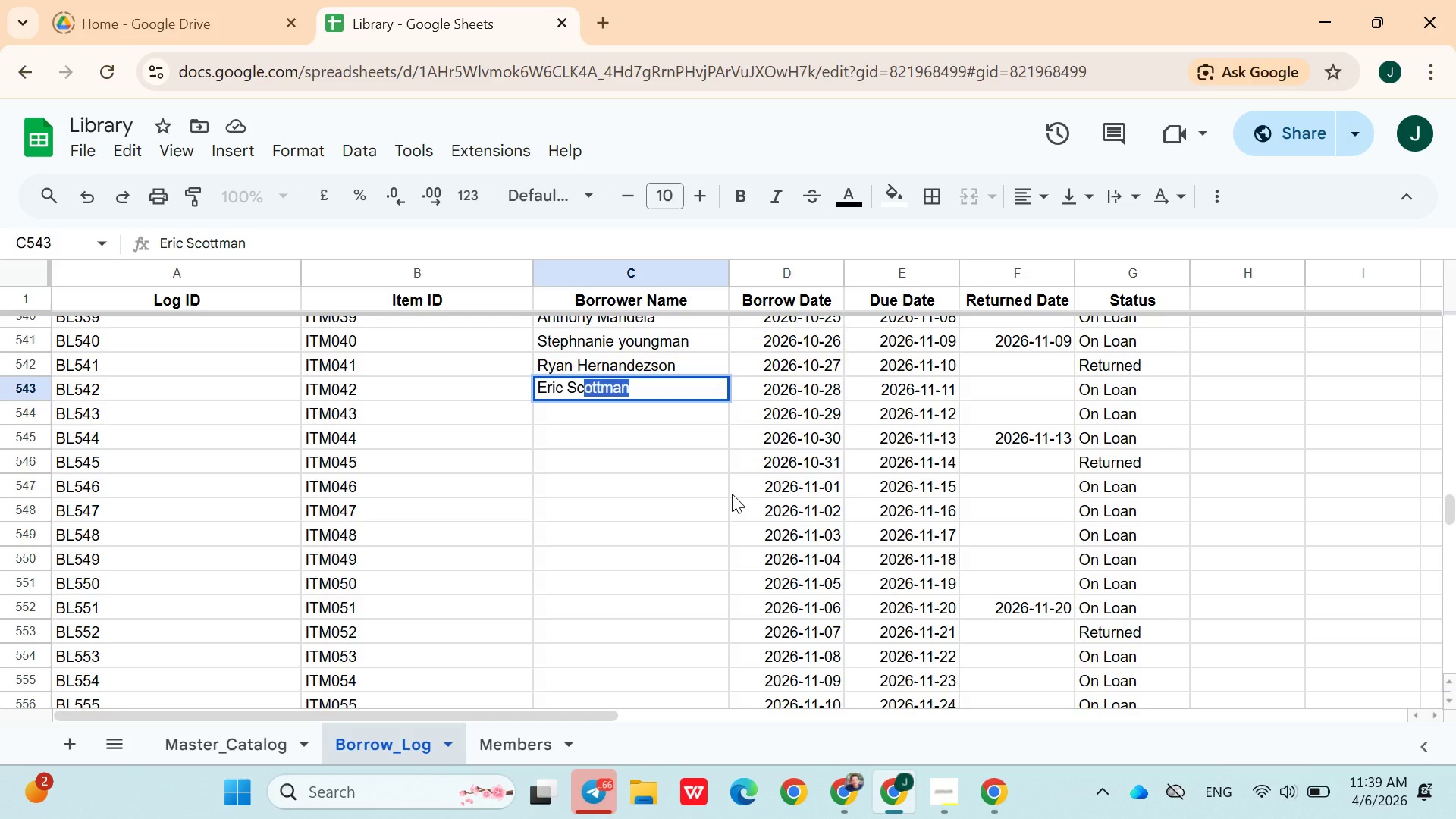 
key(ArrowDown)
 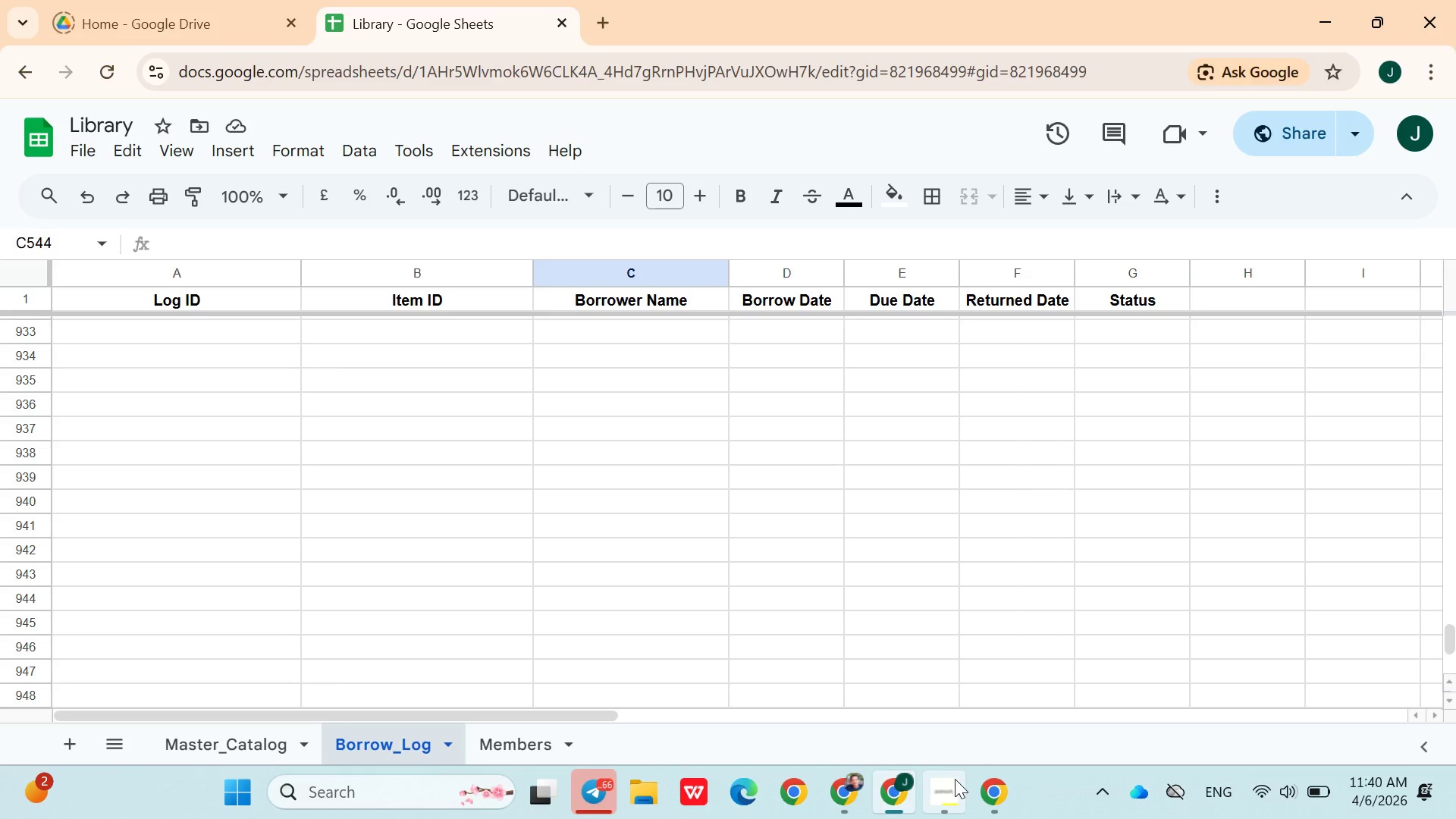 
wait(24.64)
 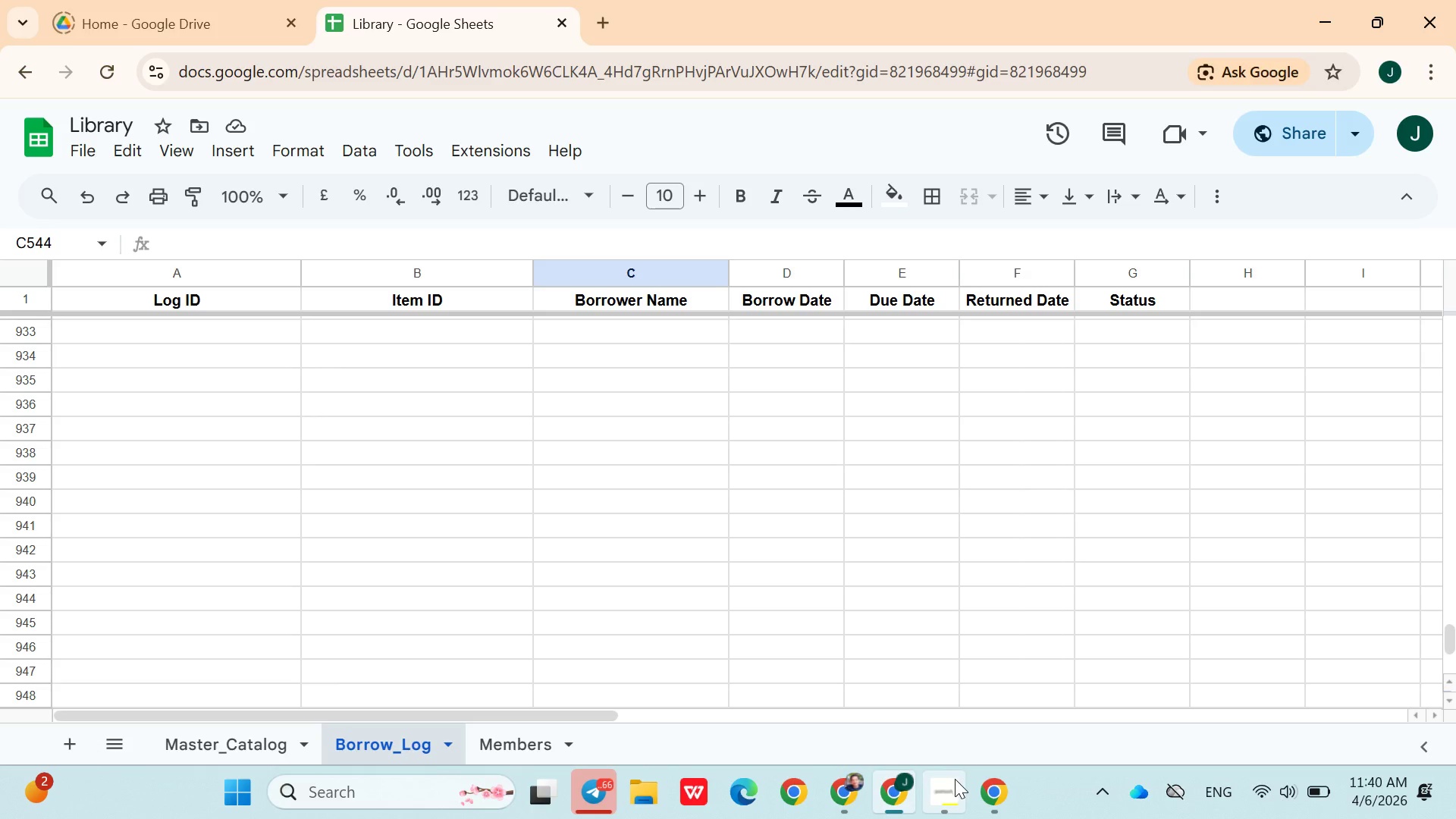 
key(Unknown)
 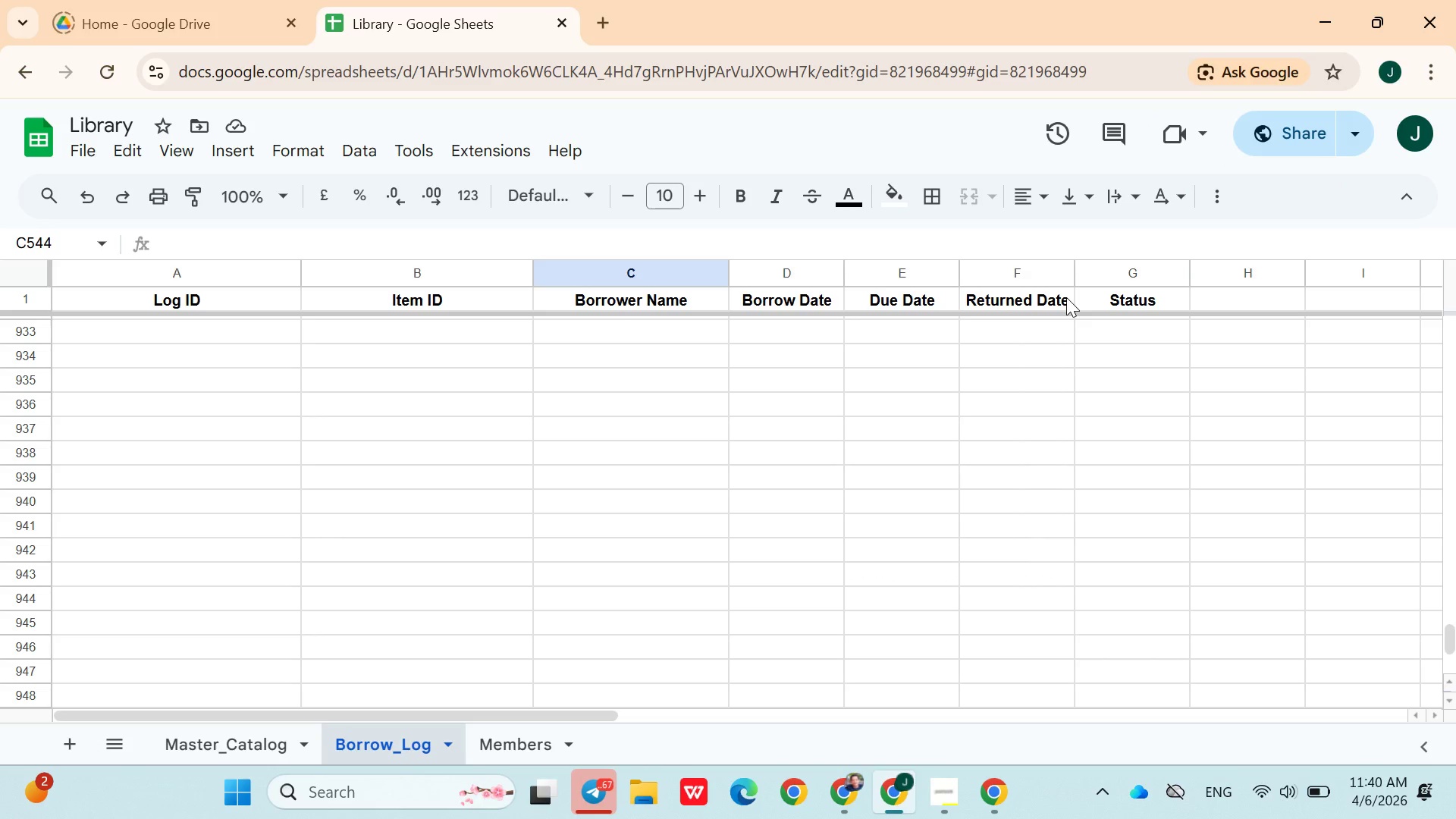 
key(Unknown)
 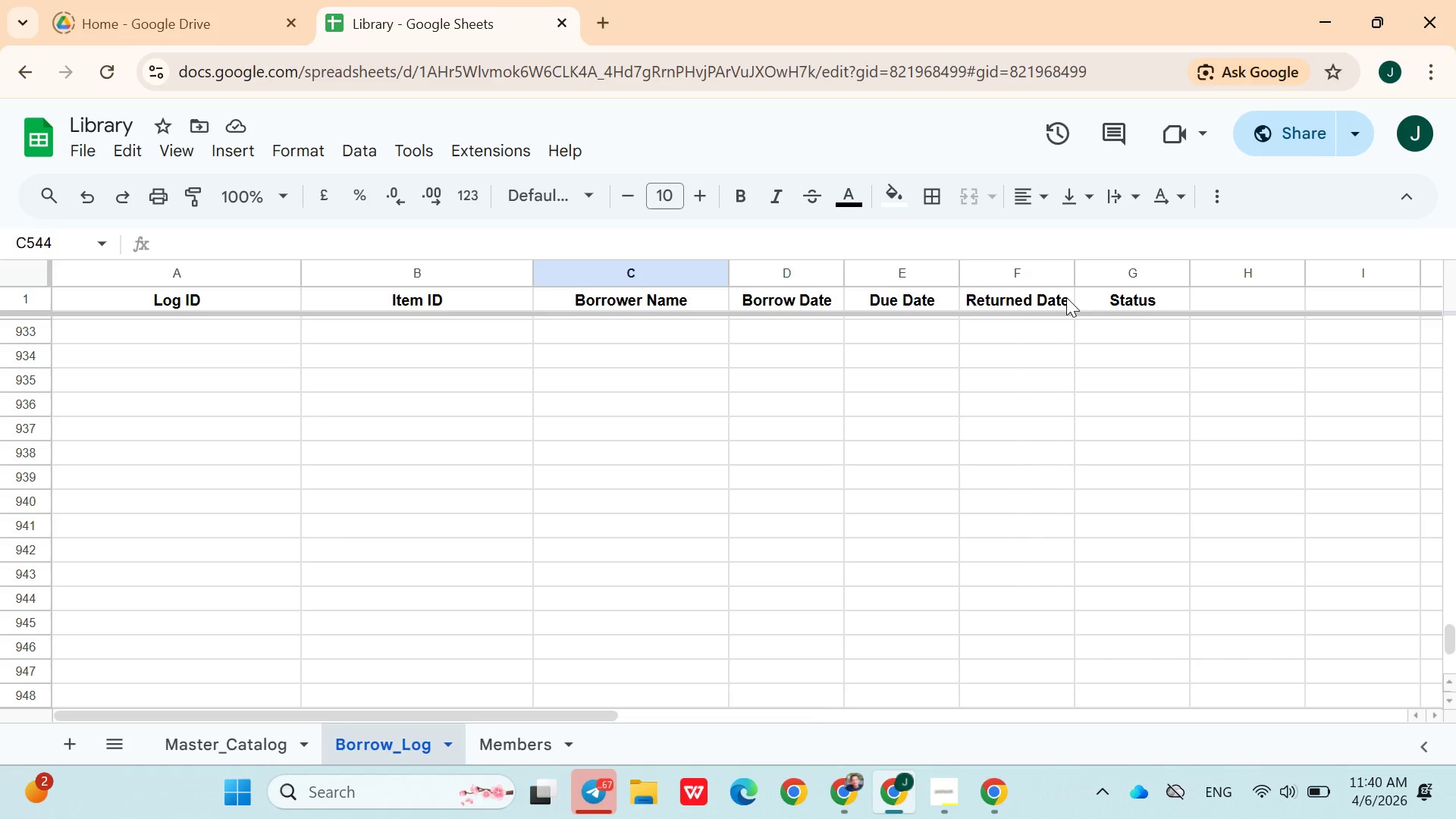 
key(Unknown)
 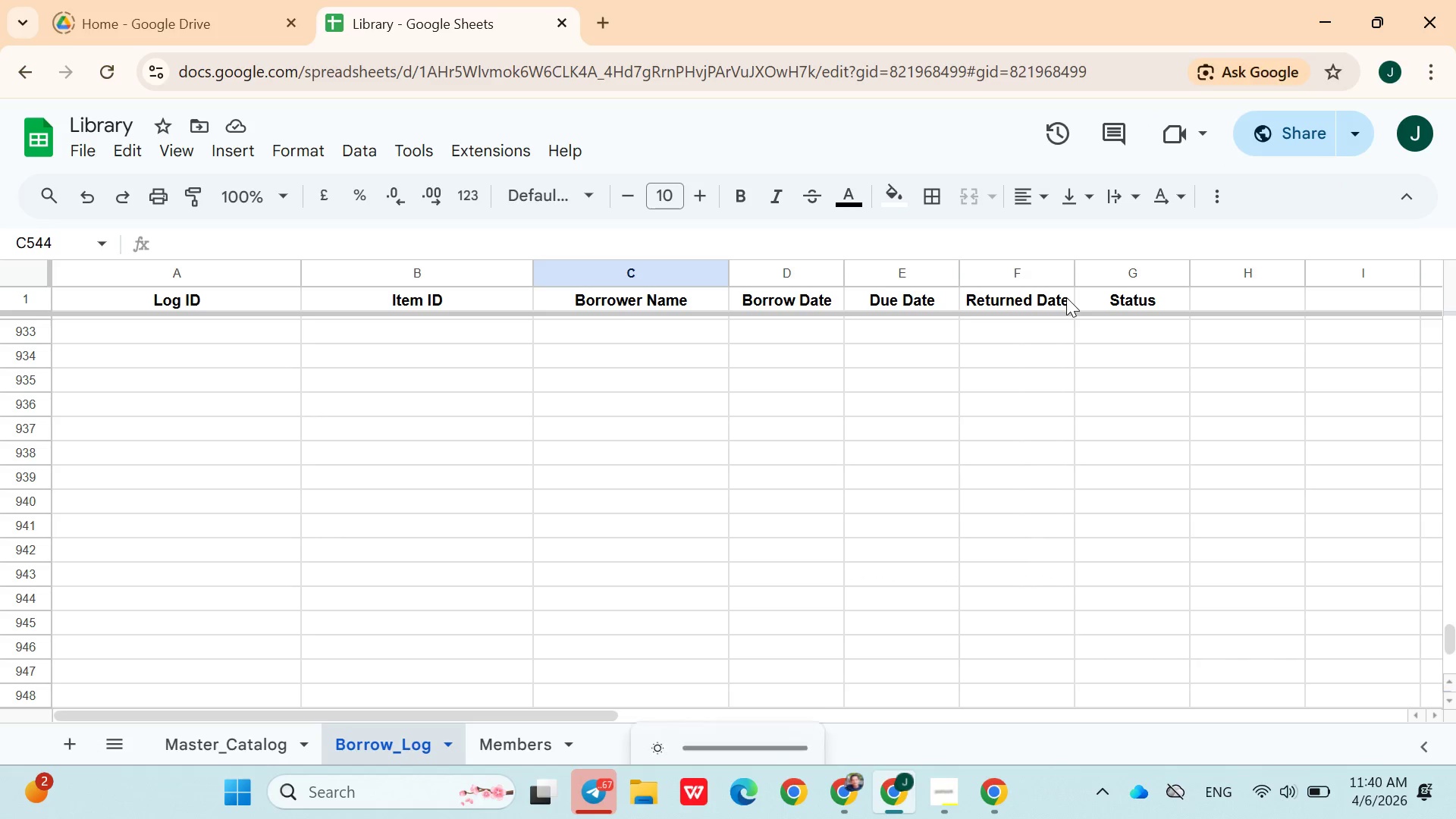 
key(Unknown)
 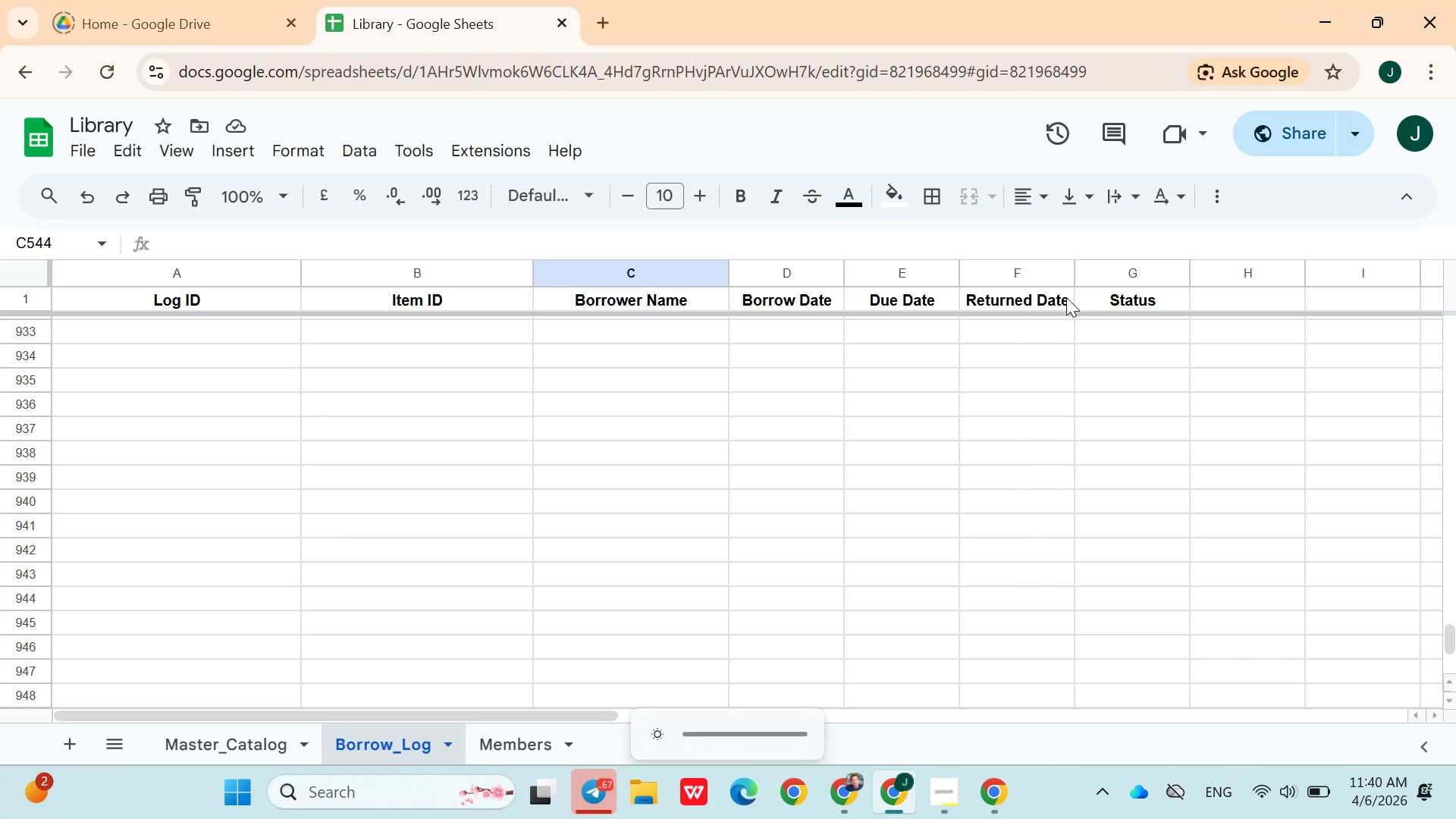 
key(Unknown)
 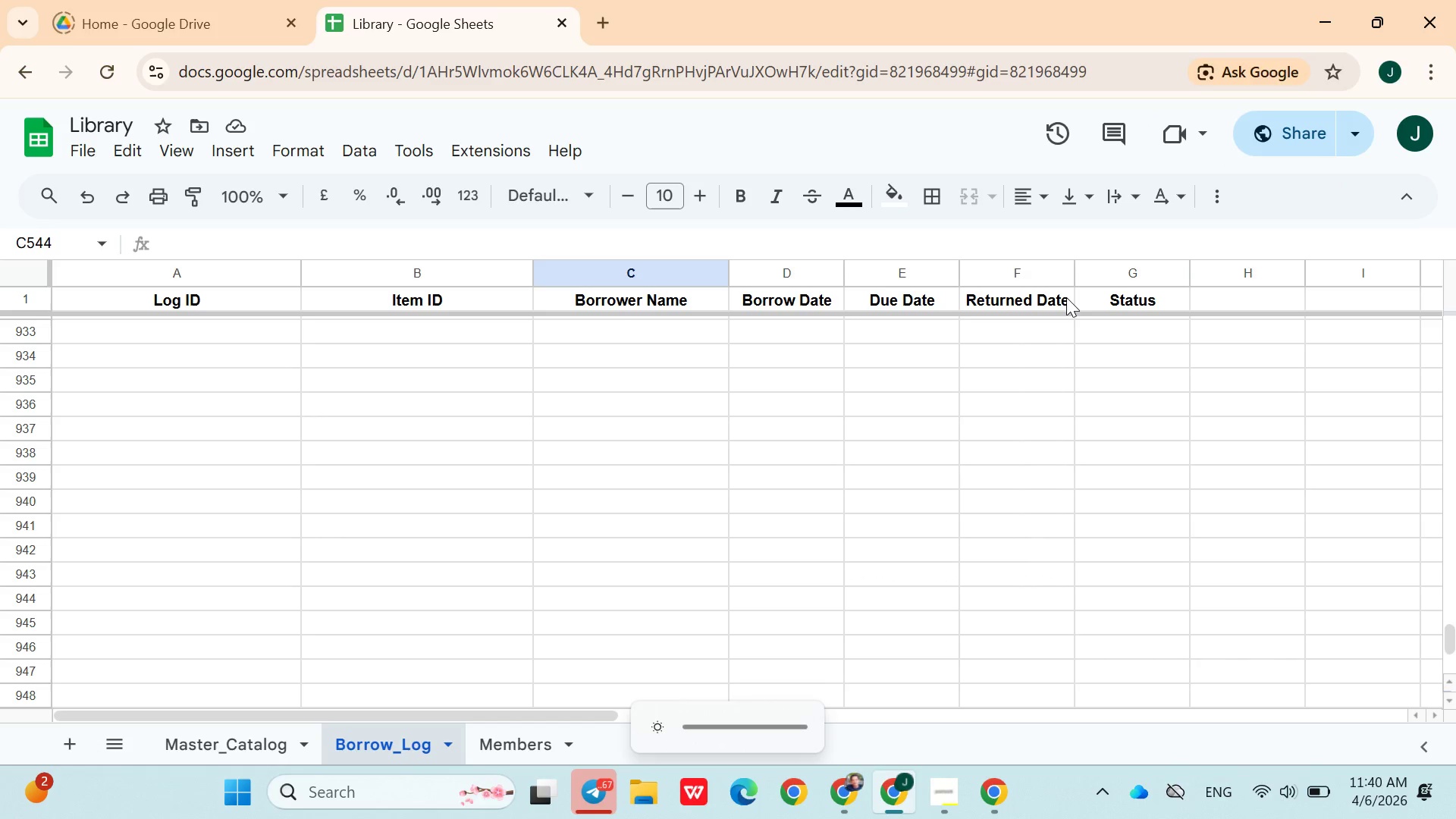 
key(Unknown)
 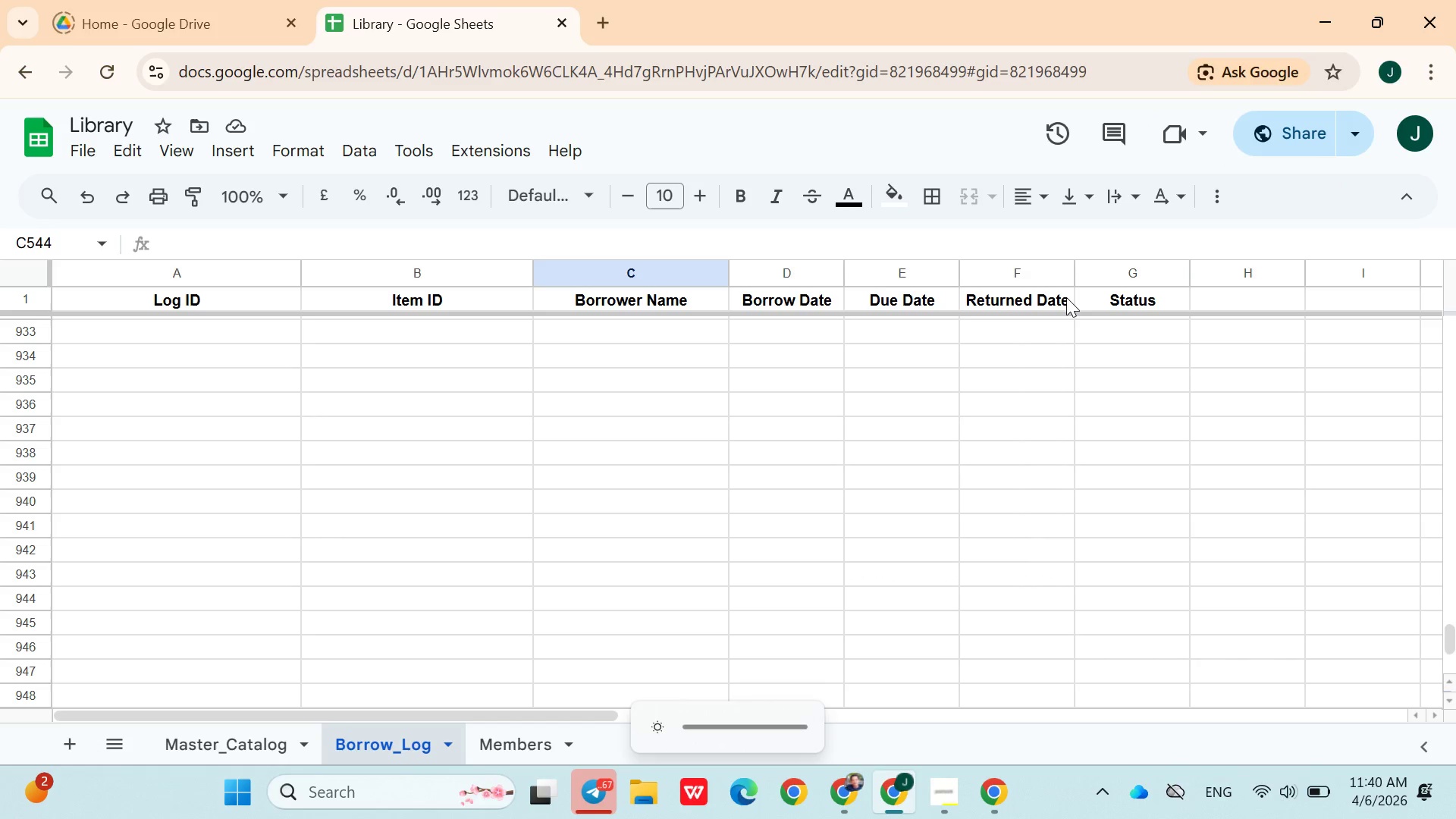 
key(Unknown)
 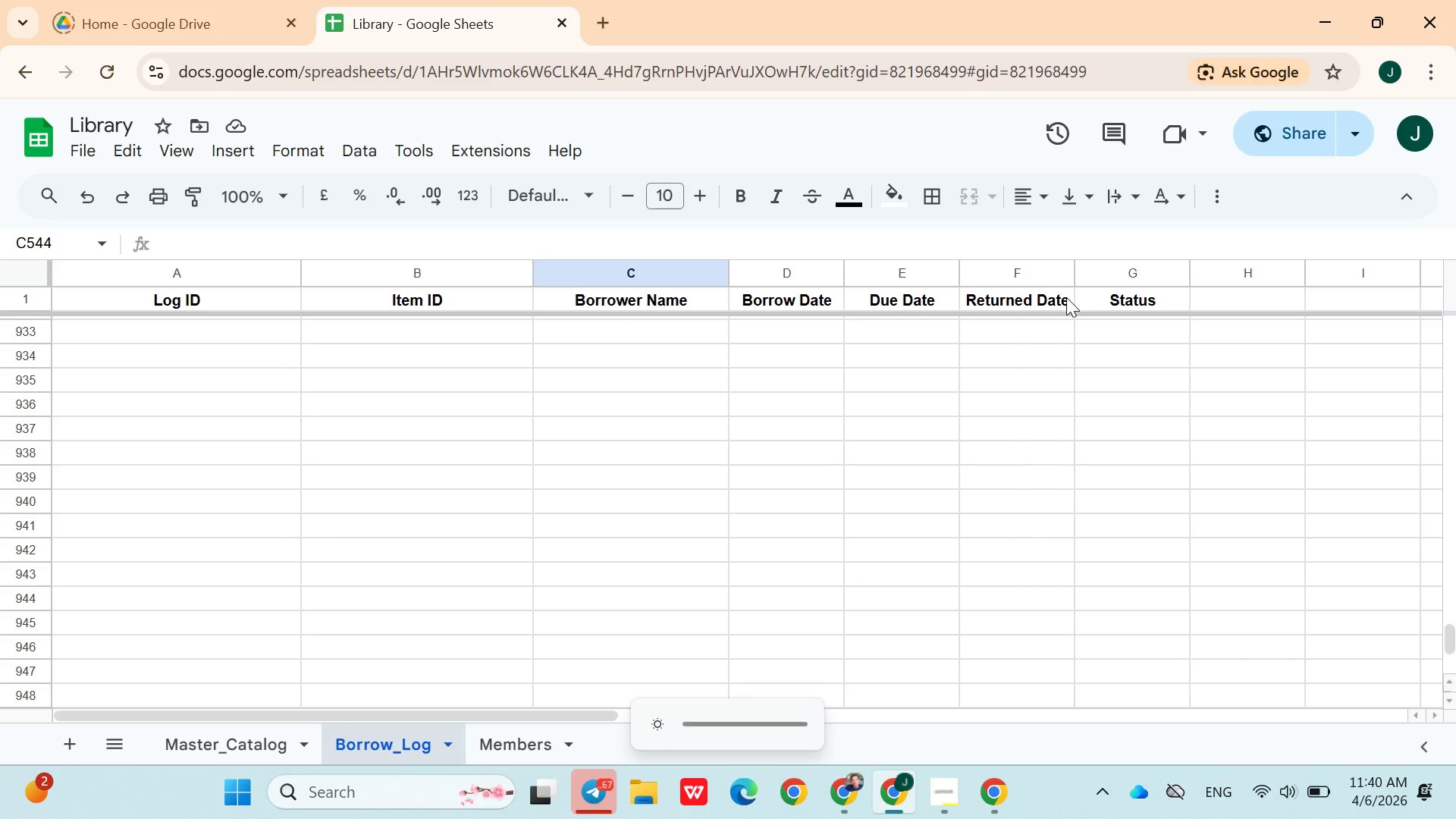 
key(Unknown)
 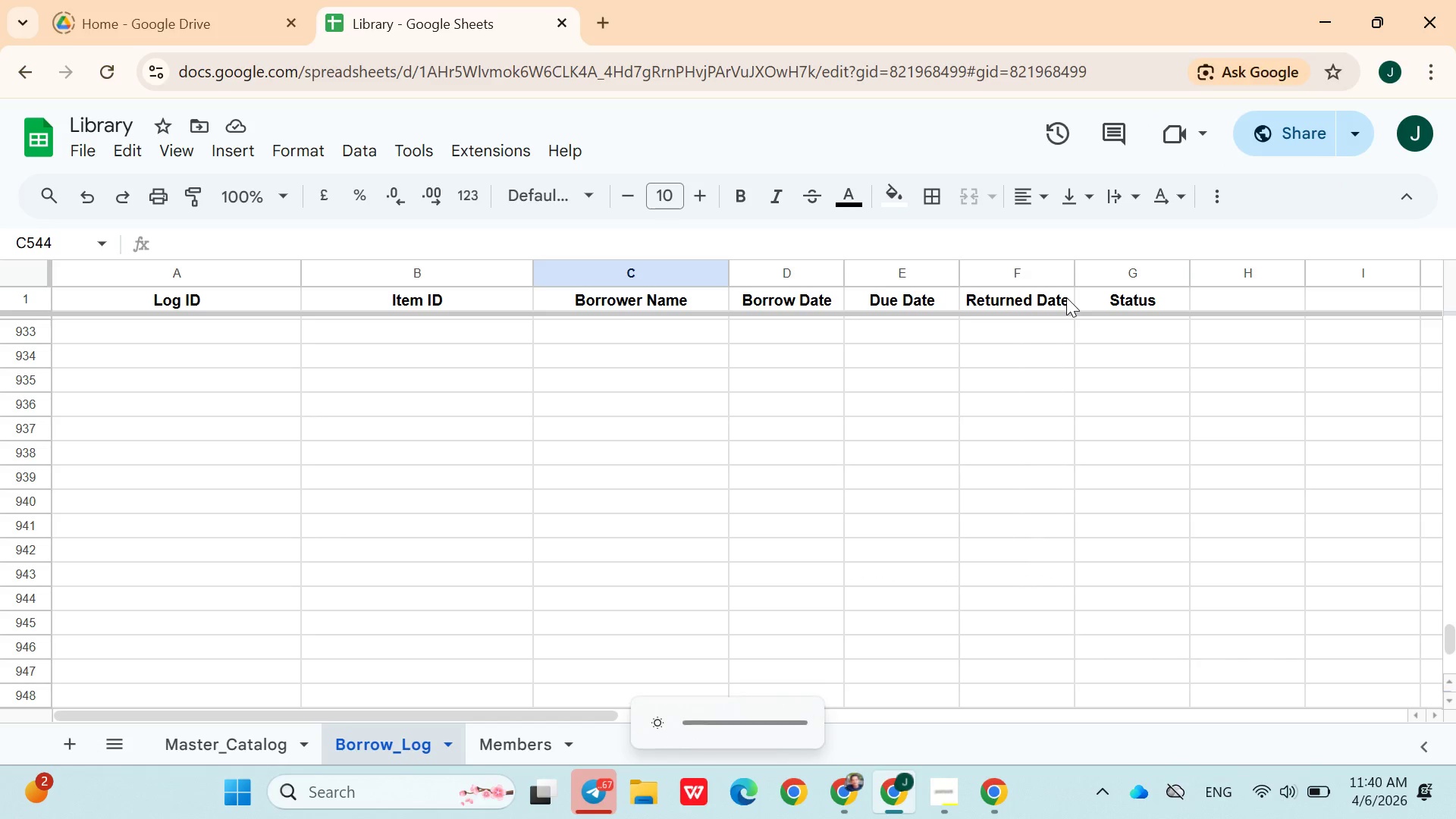 
key(Unknown)
 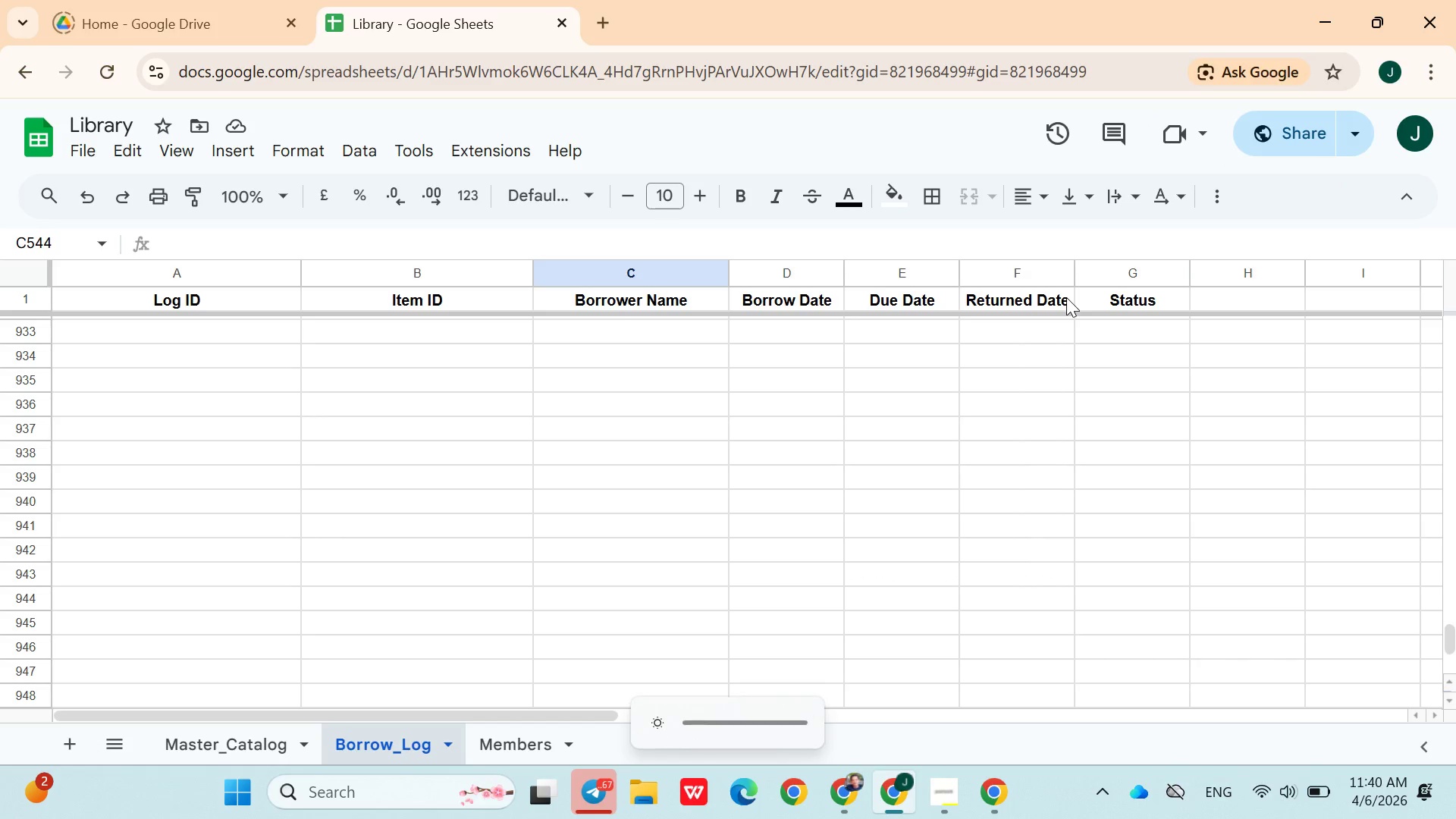 
key(Unknown)
 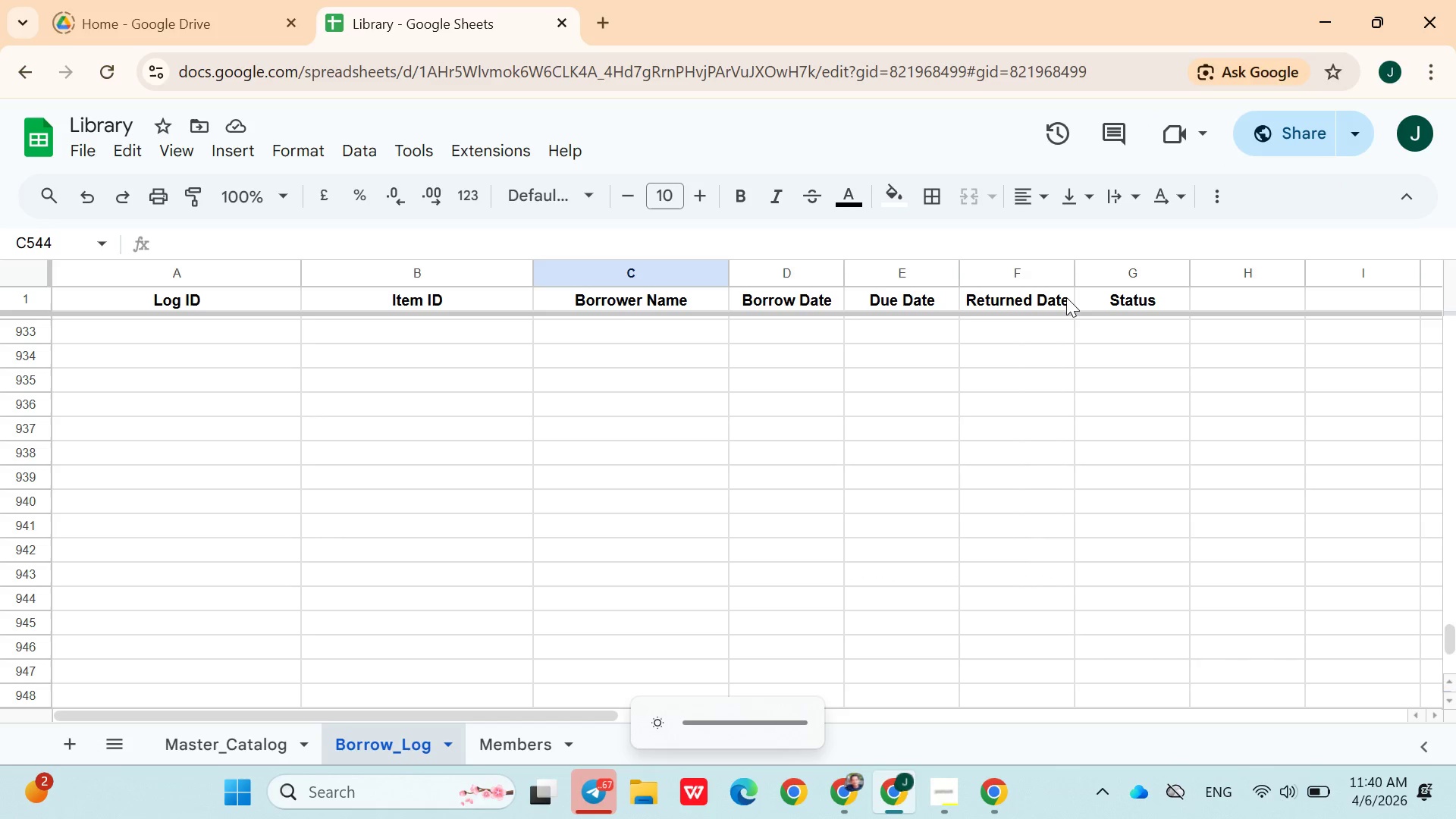 
key(Unknown)
 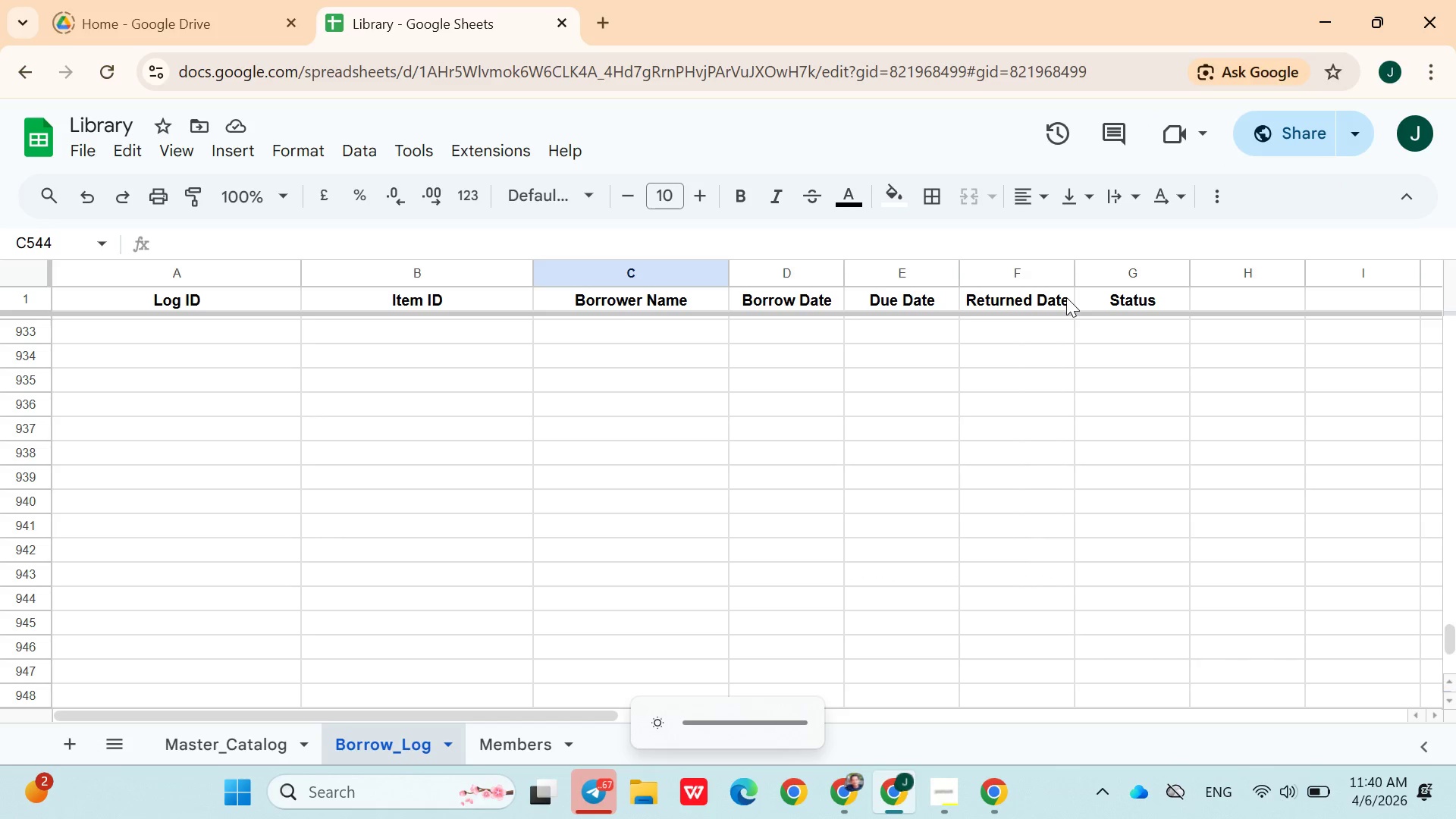 
key(Unknown)
 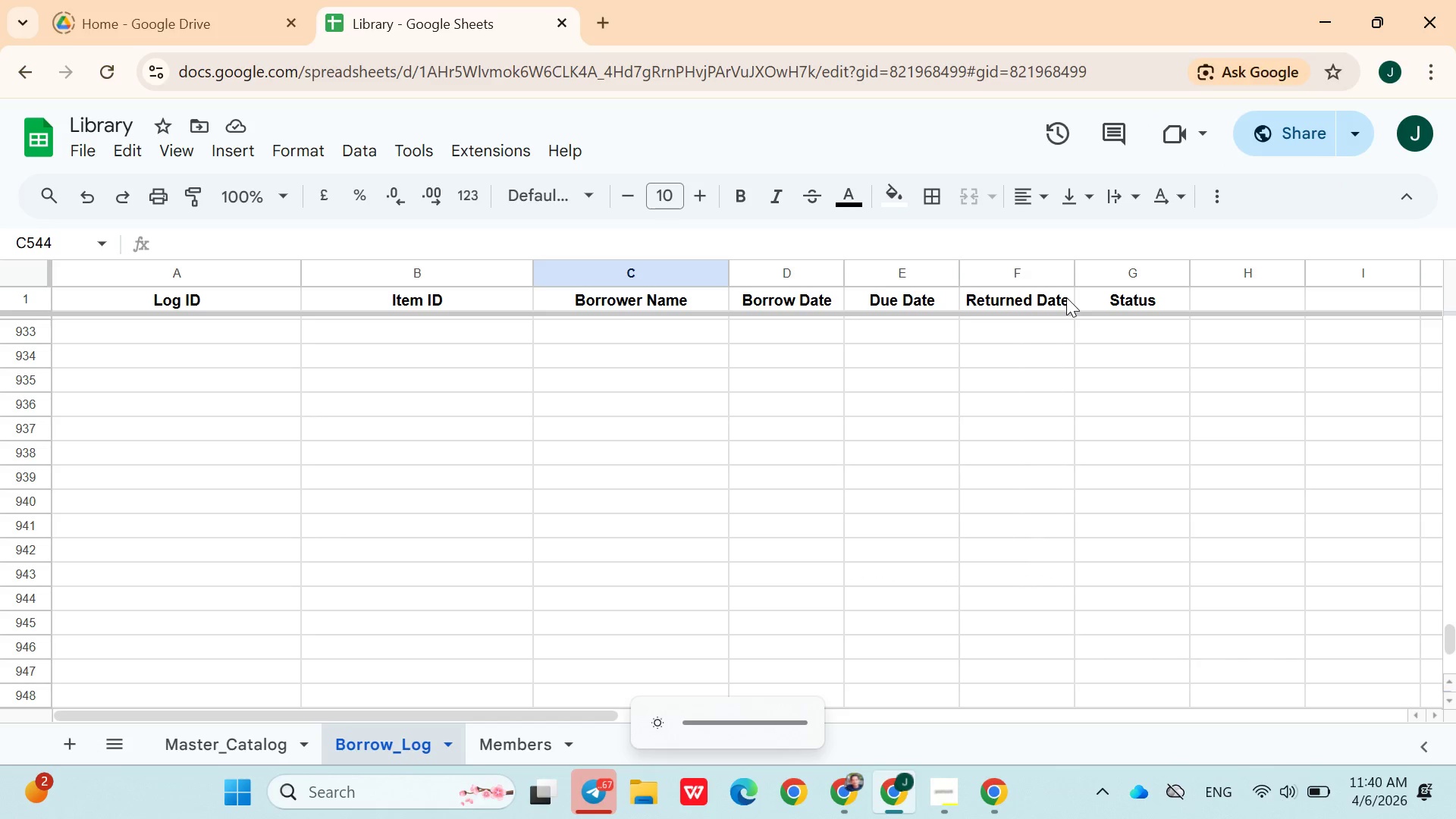 
key(Unknown)
 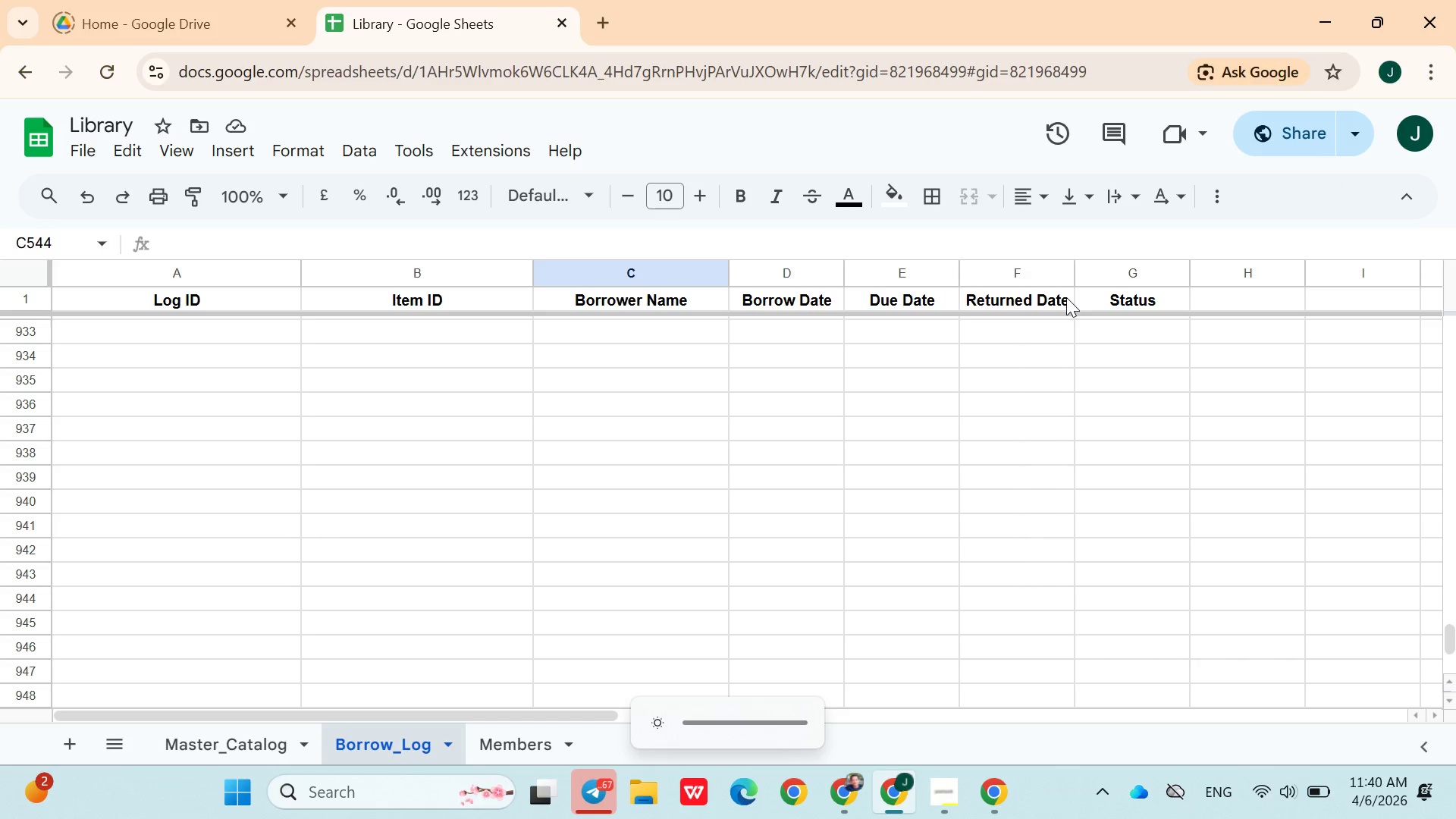 
key(Unknown)
 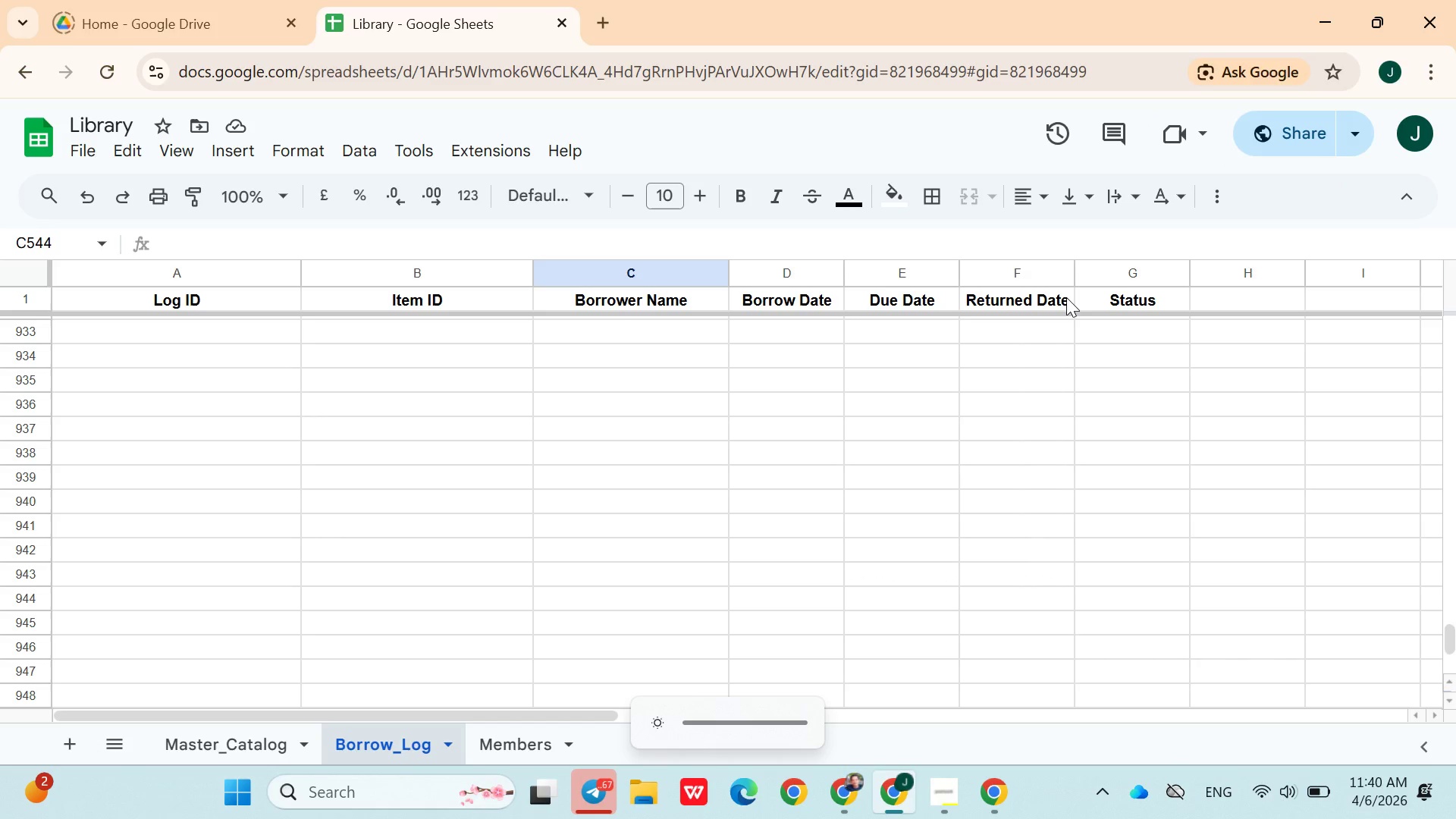 
key(Unknown)
 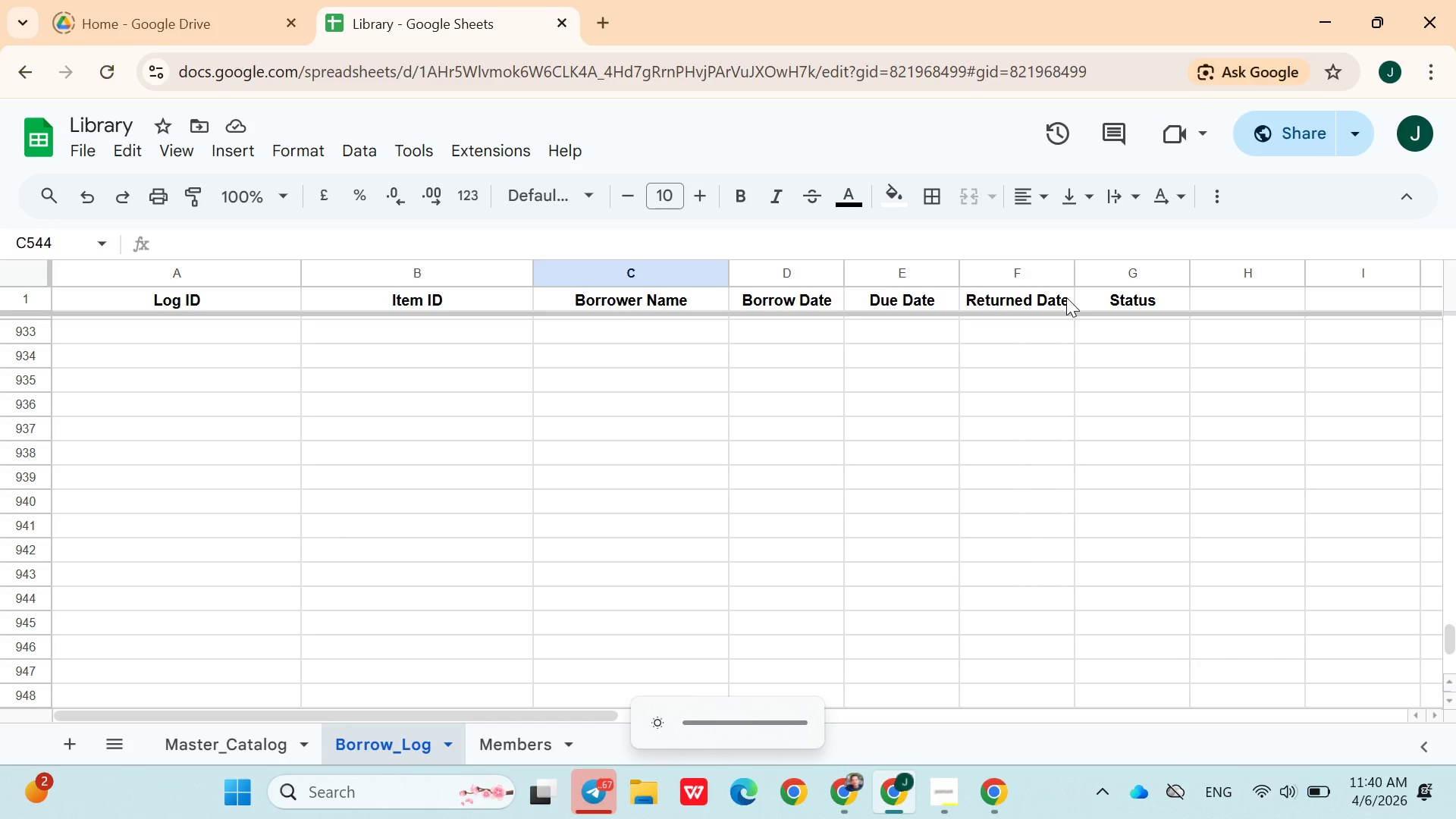 
key(Unknown)
 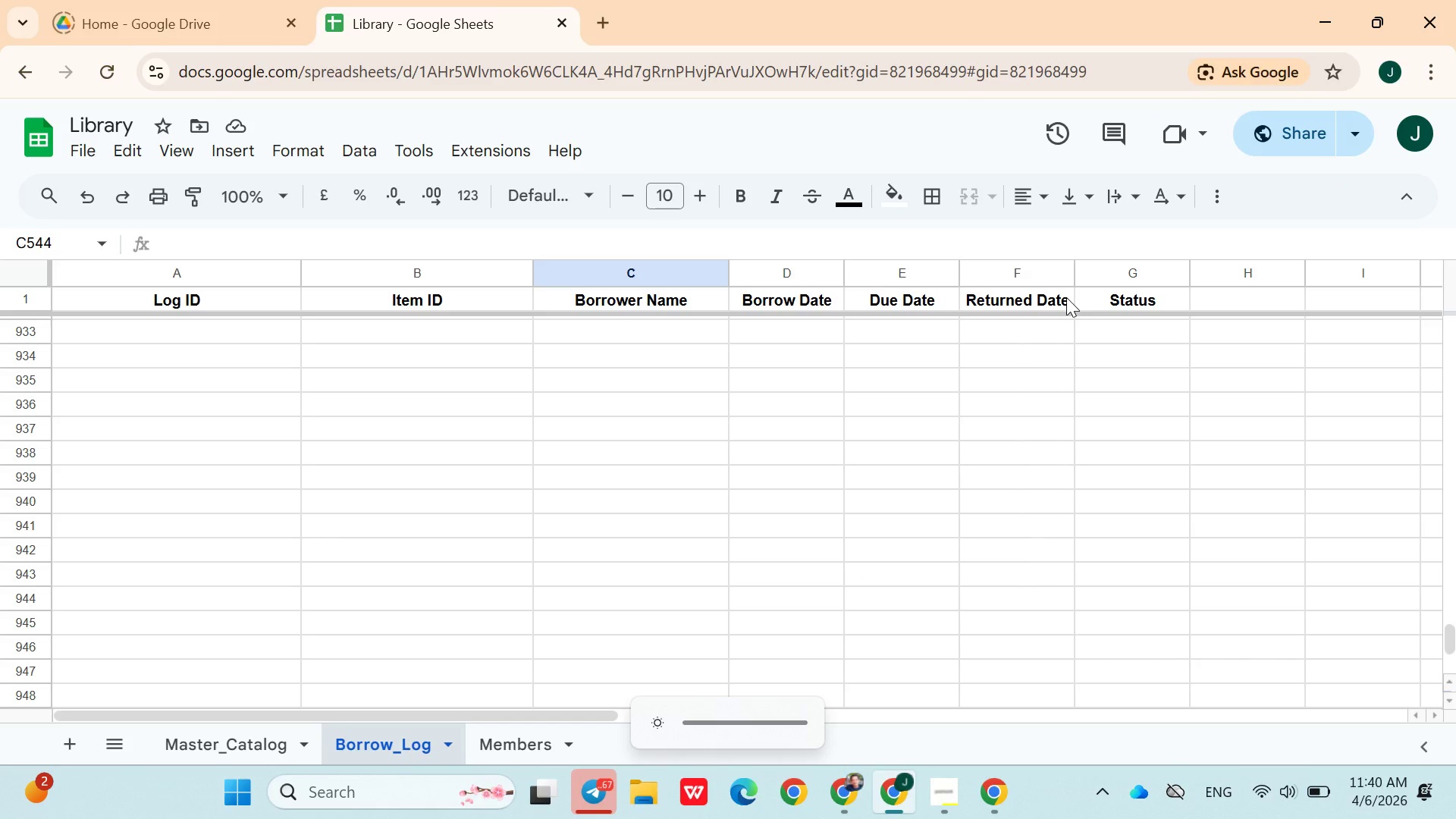 
key(Unknown)
 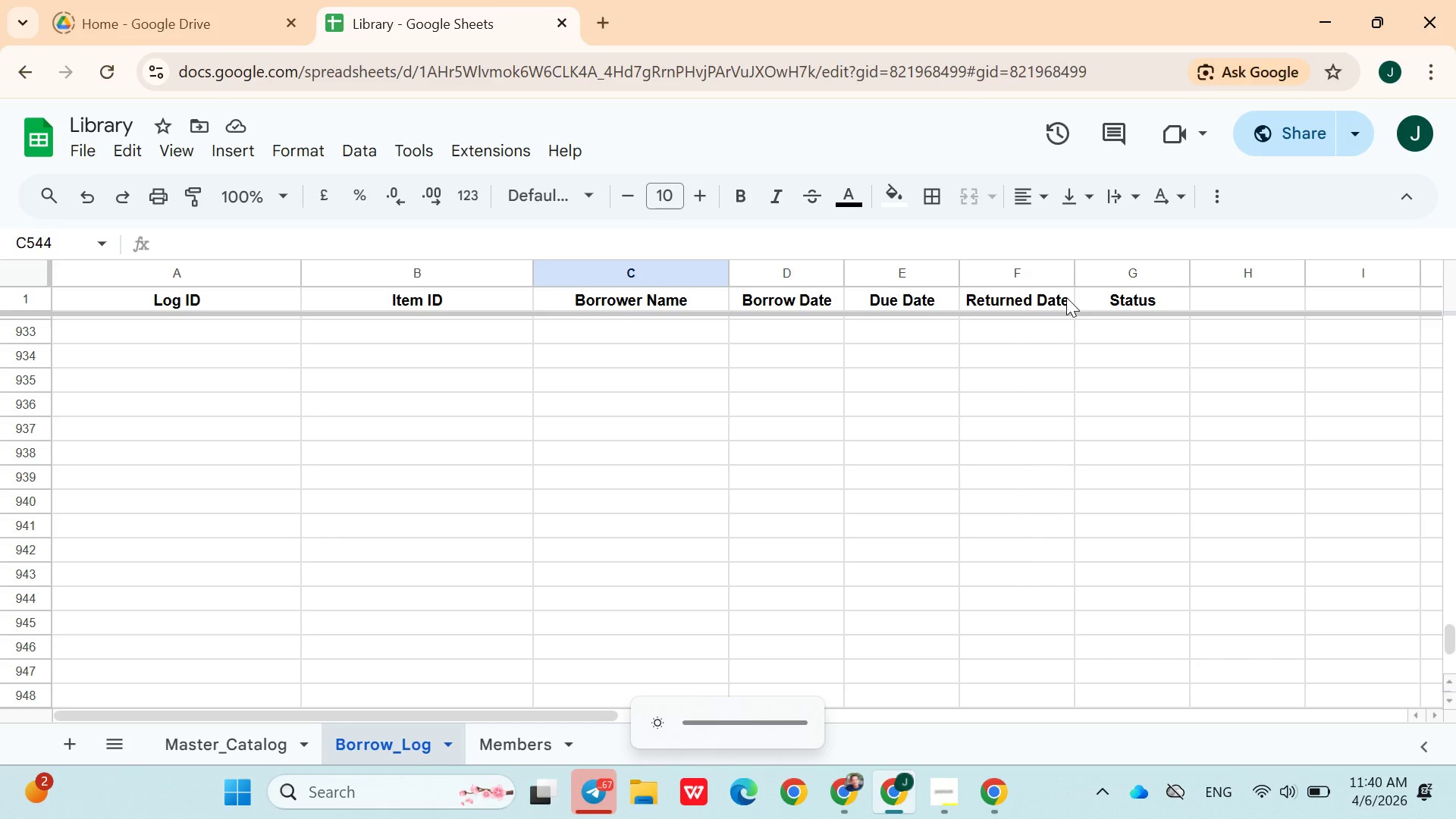 
key(Unknown)
 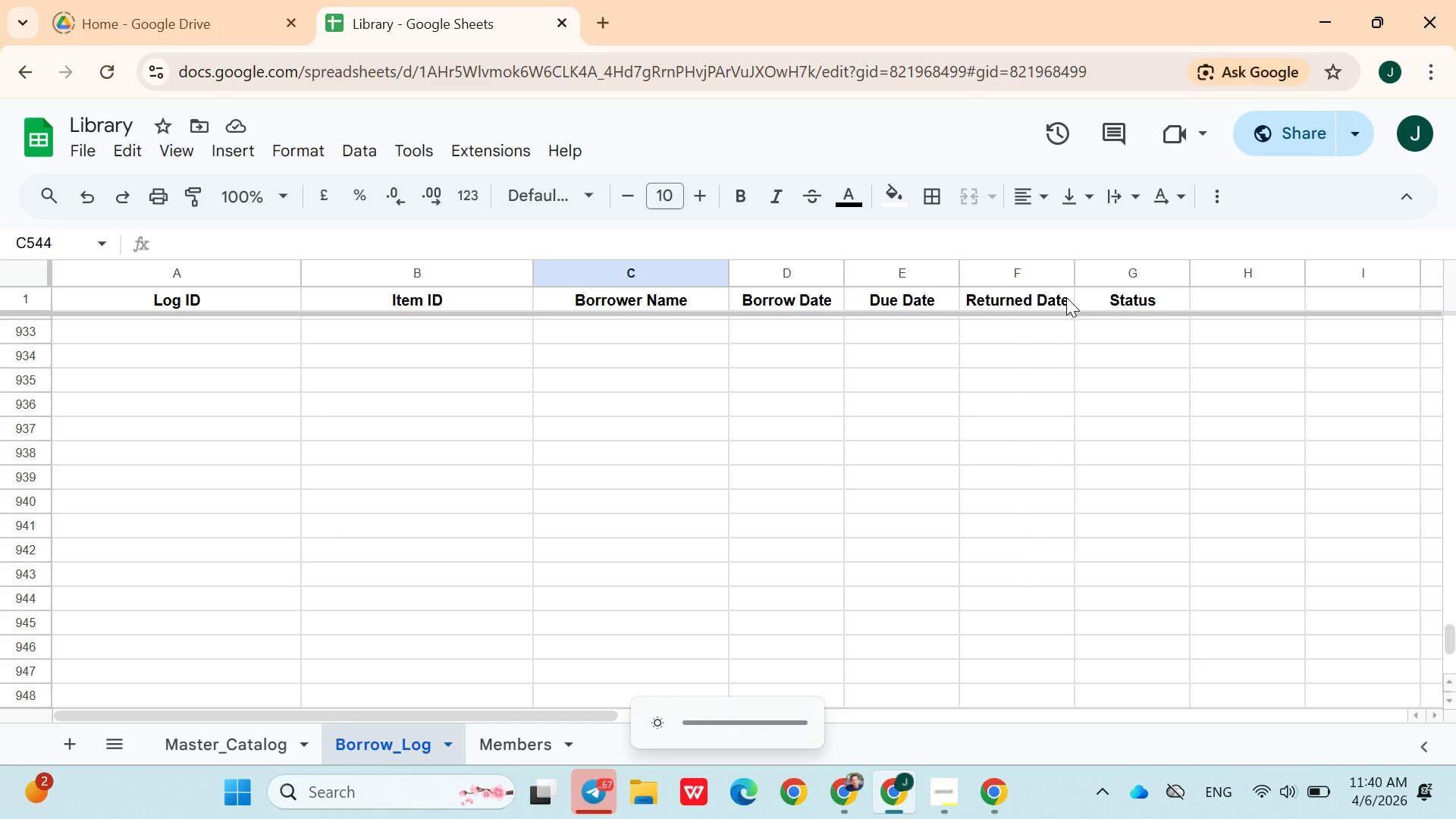 
key(Unknown)
 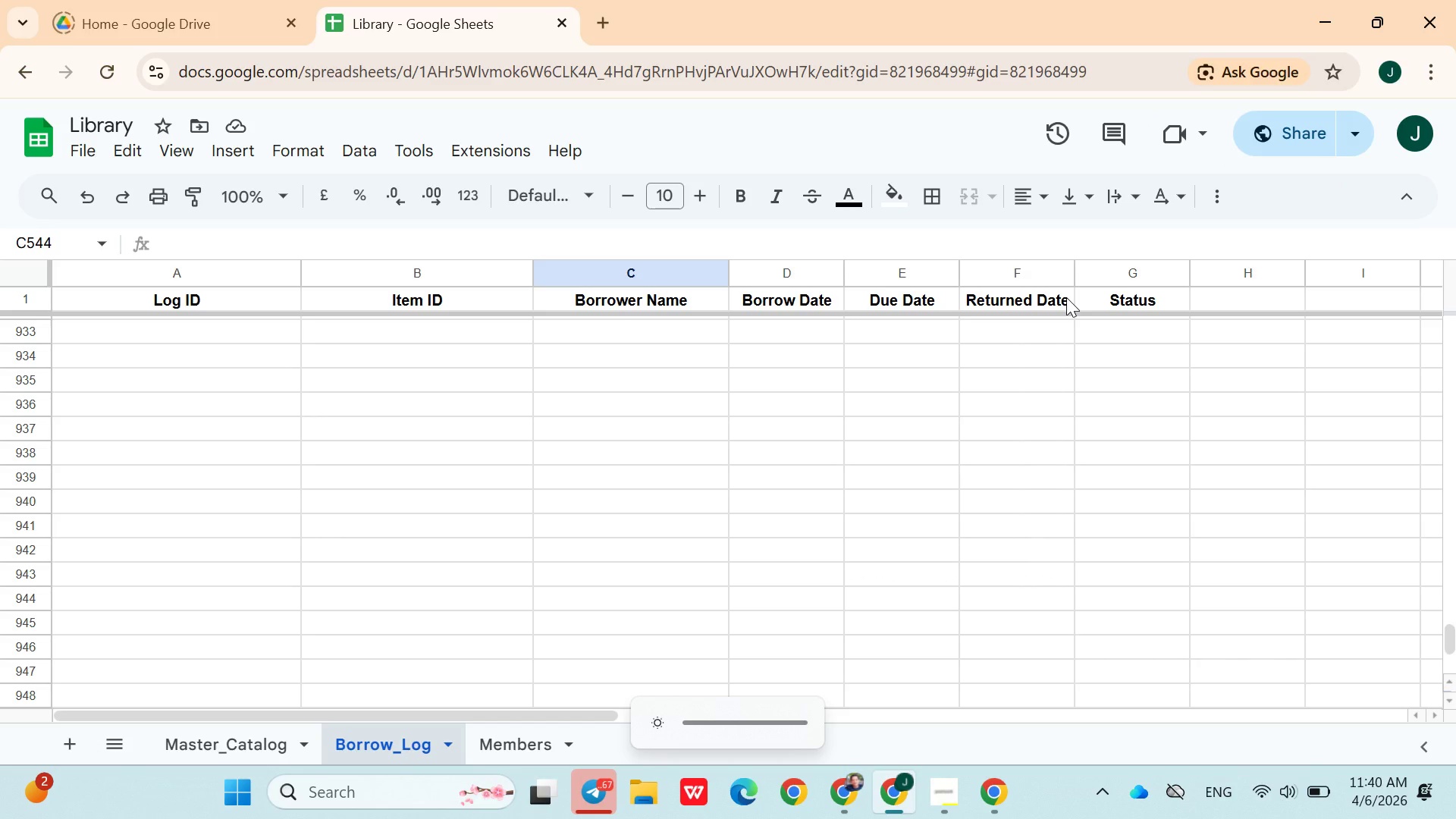 
key(Unknown)
 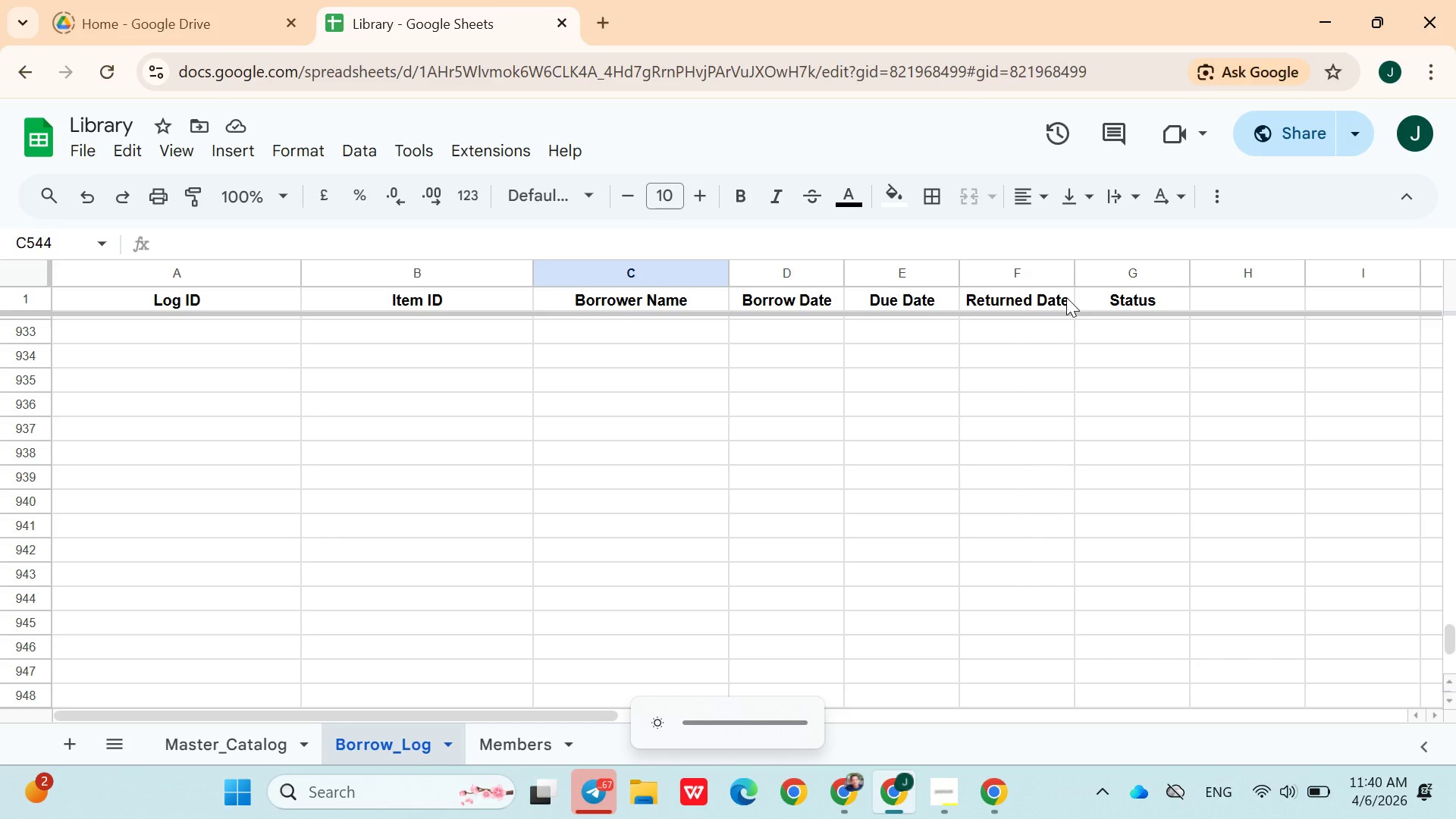 
key(Unknown)
 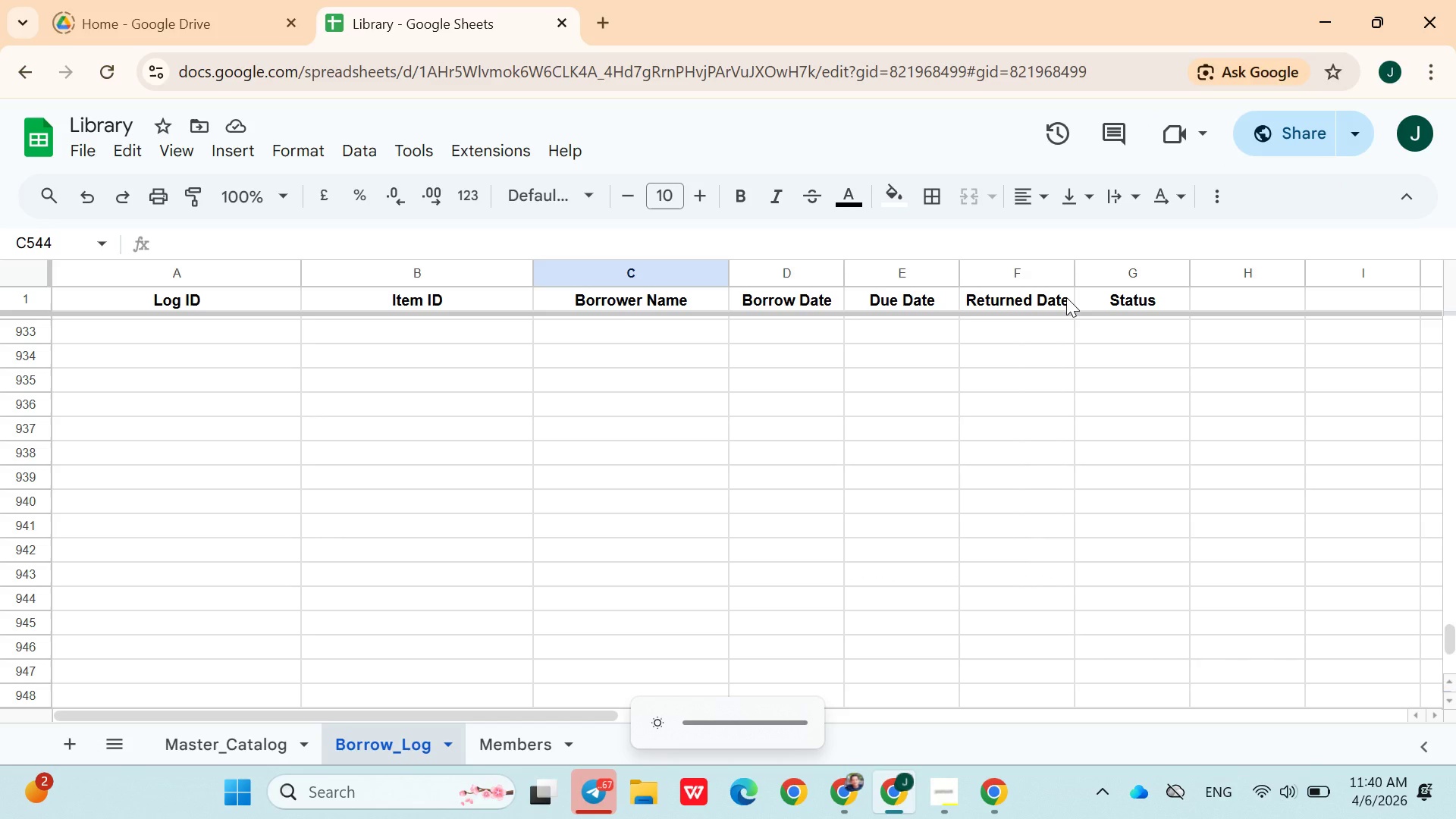 
key(Unknown)
 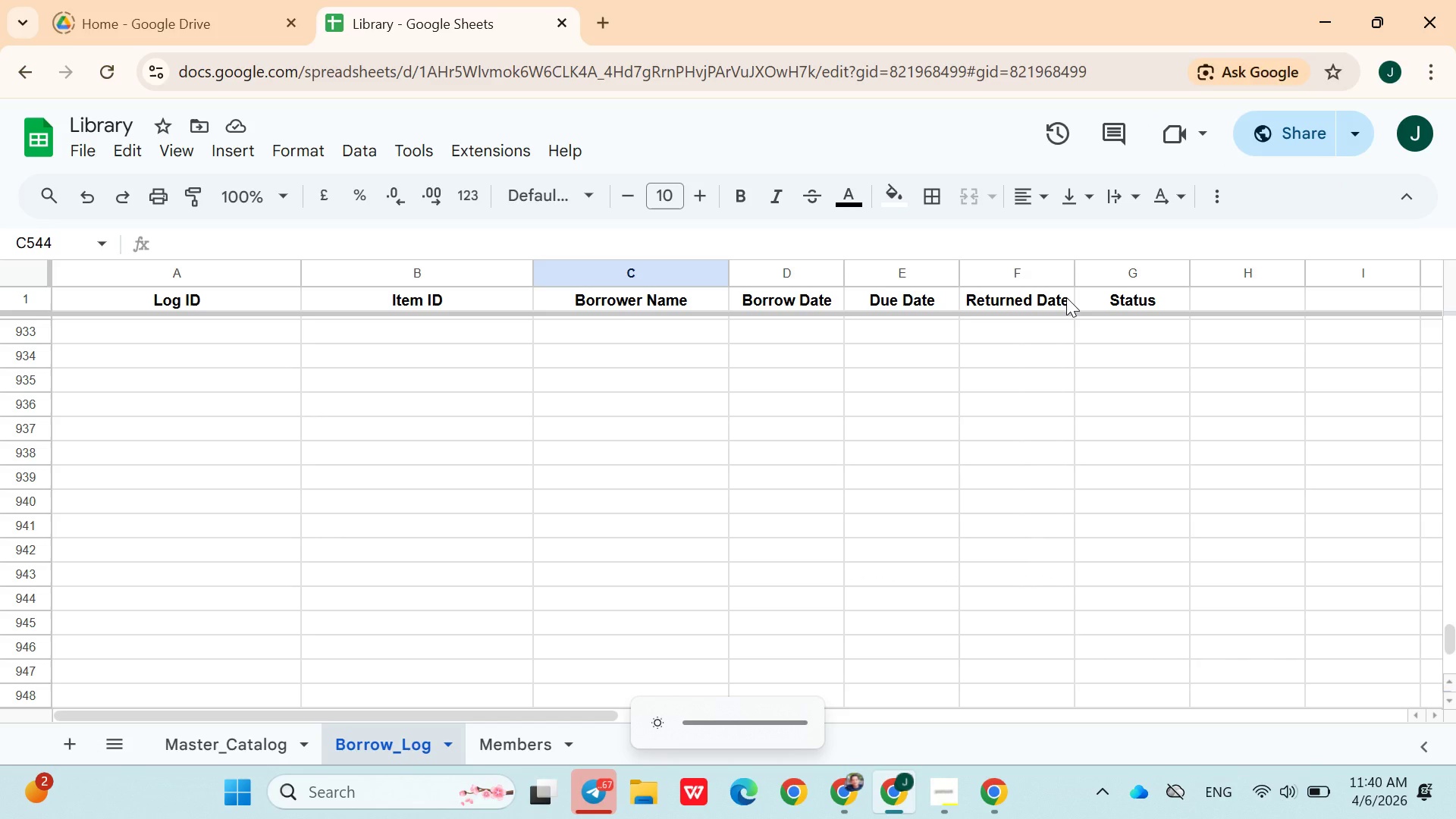 
key(Unknown)
 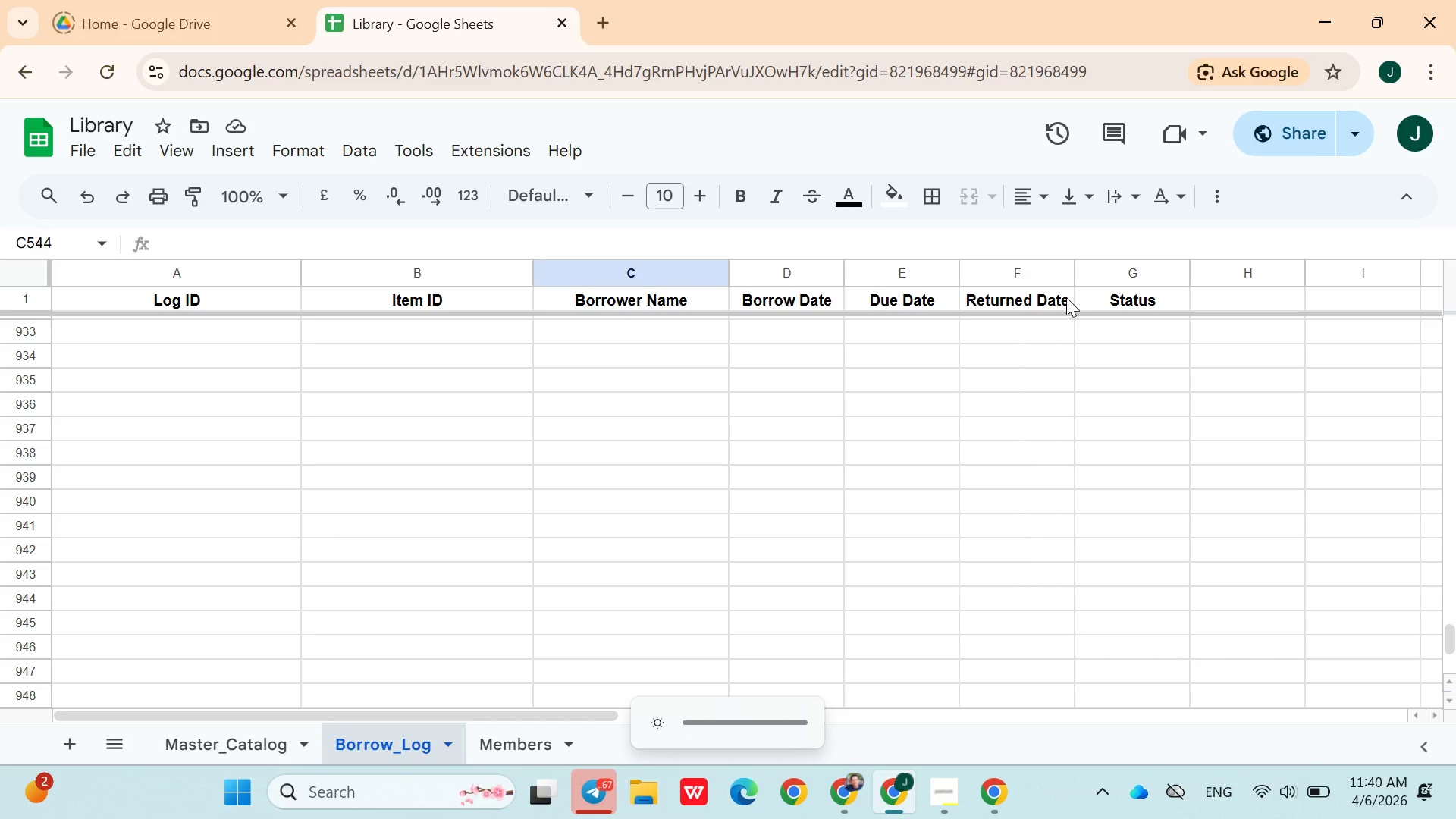 
key(Unknown)
 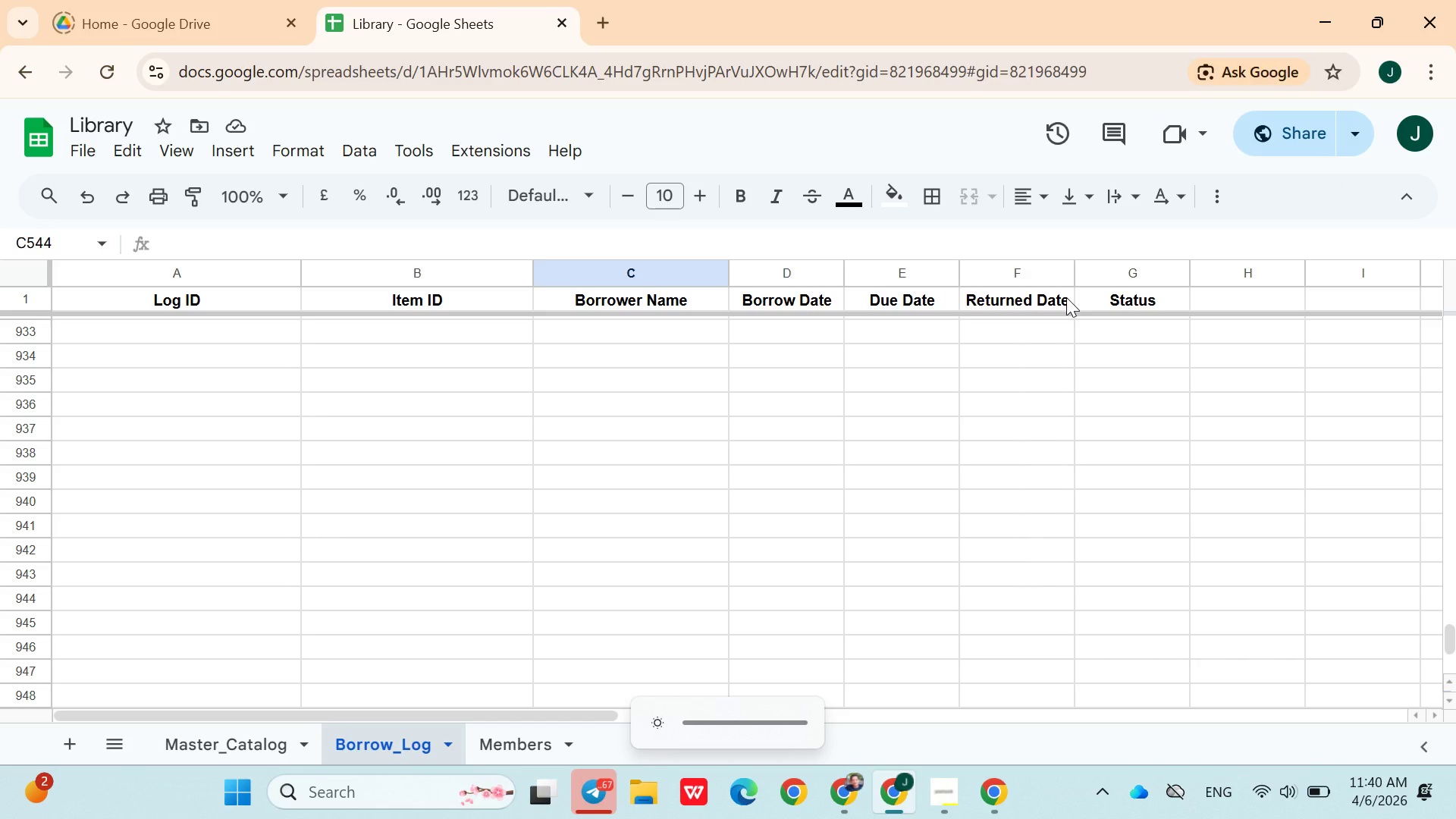 
key(Unknown)
 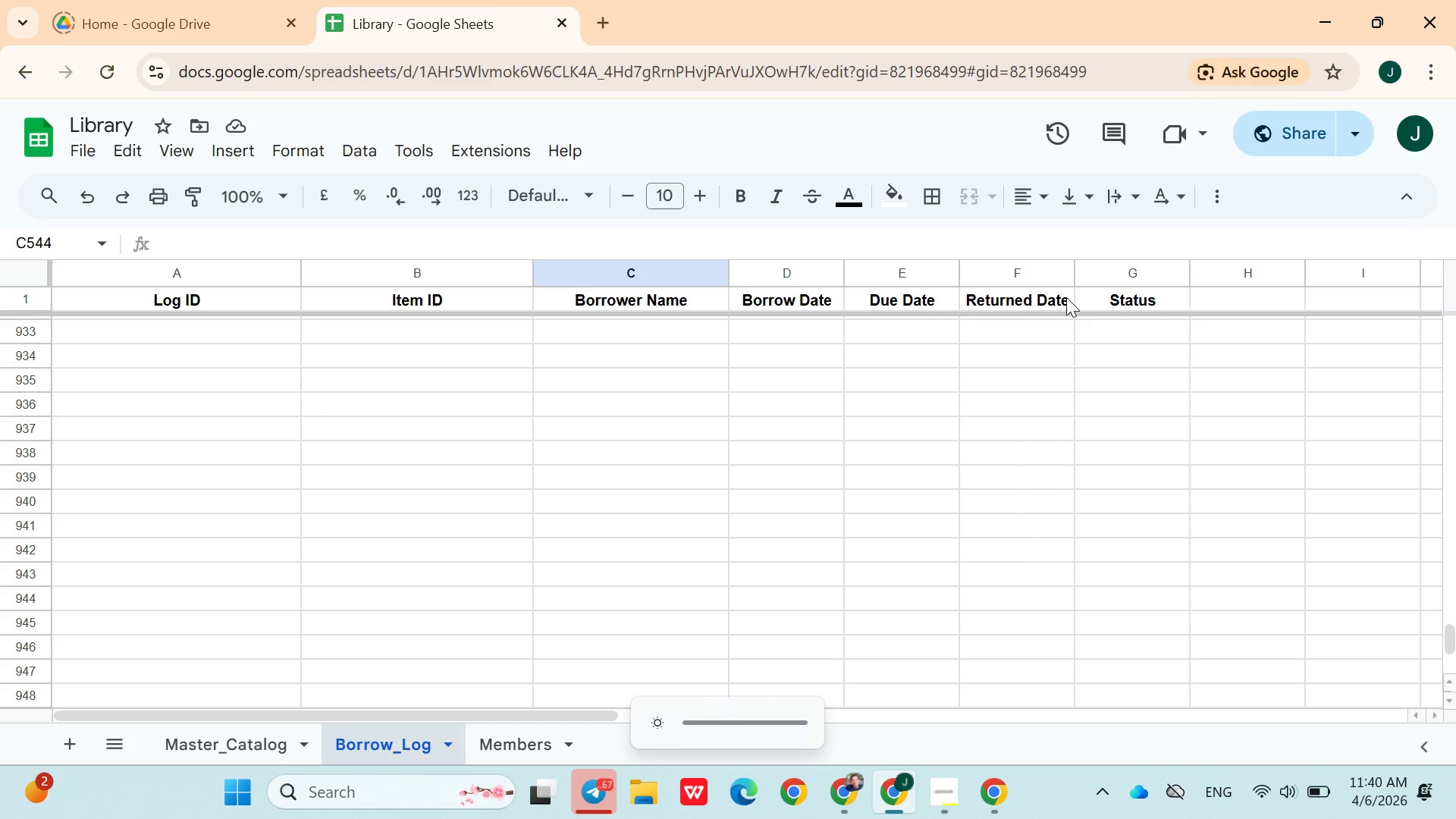 
key(Unknown)
 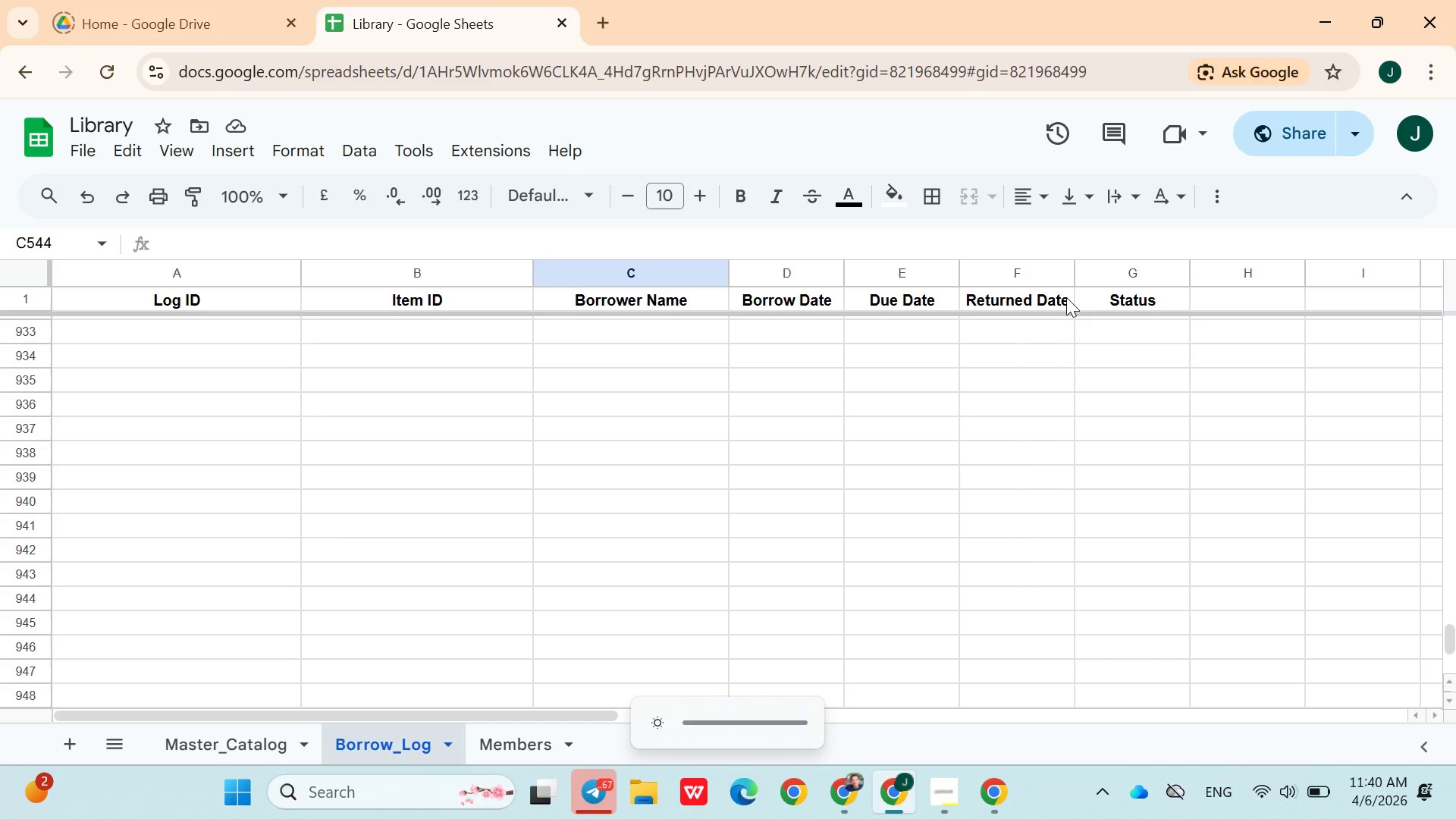 
key(Unknown)
 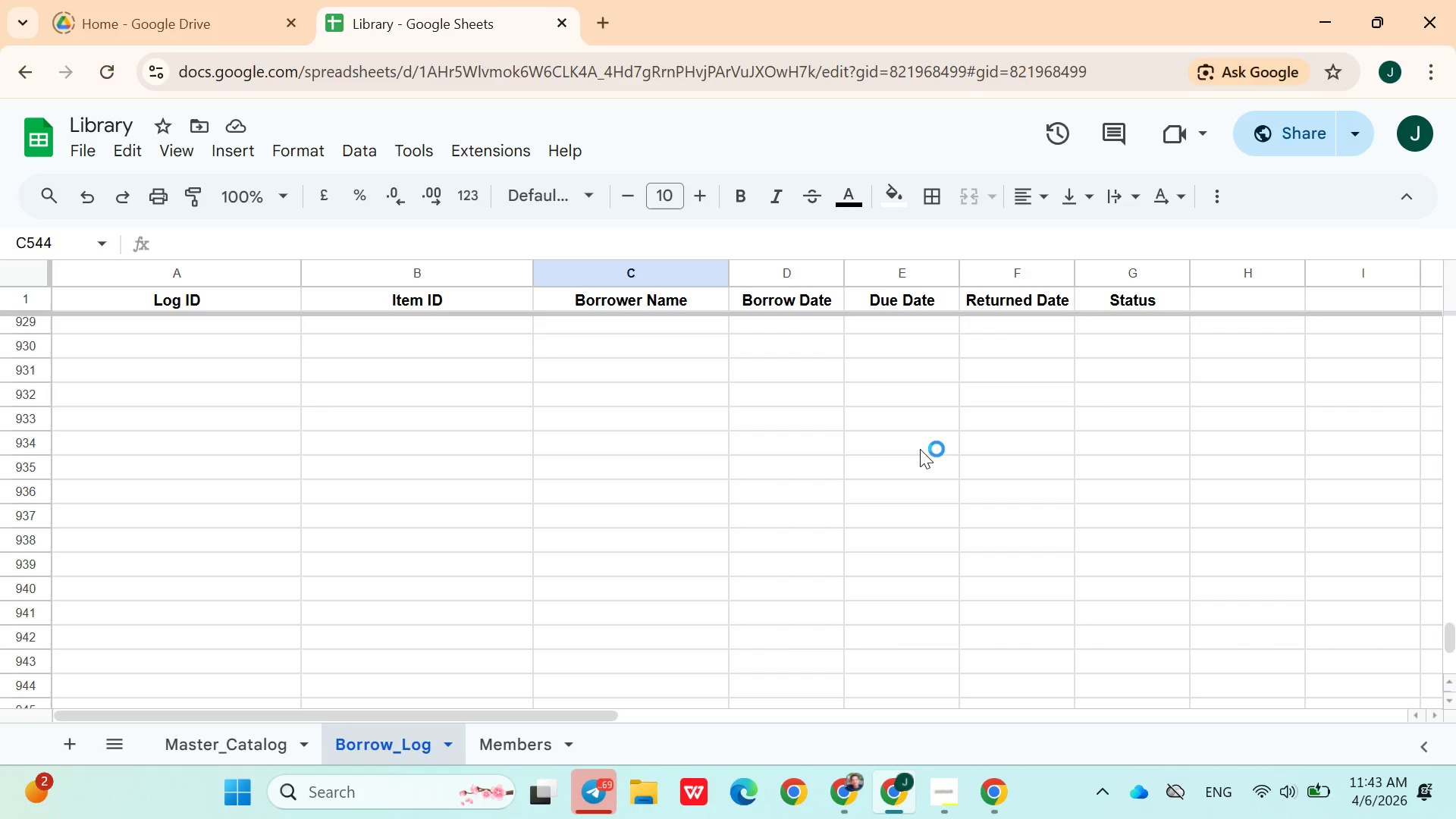 
wait(202.0)
 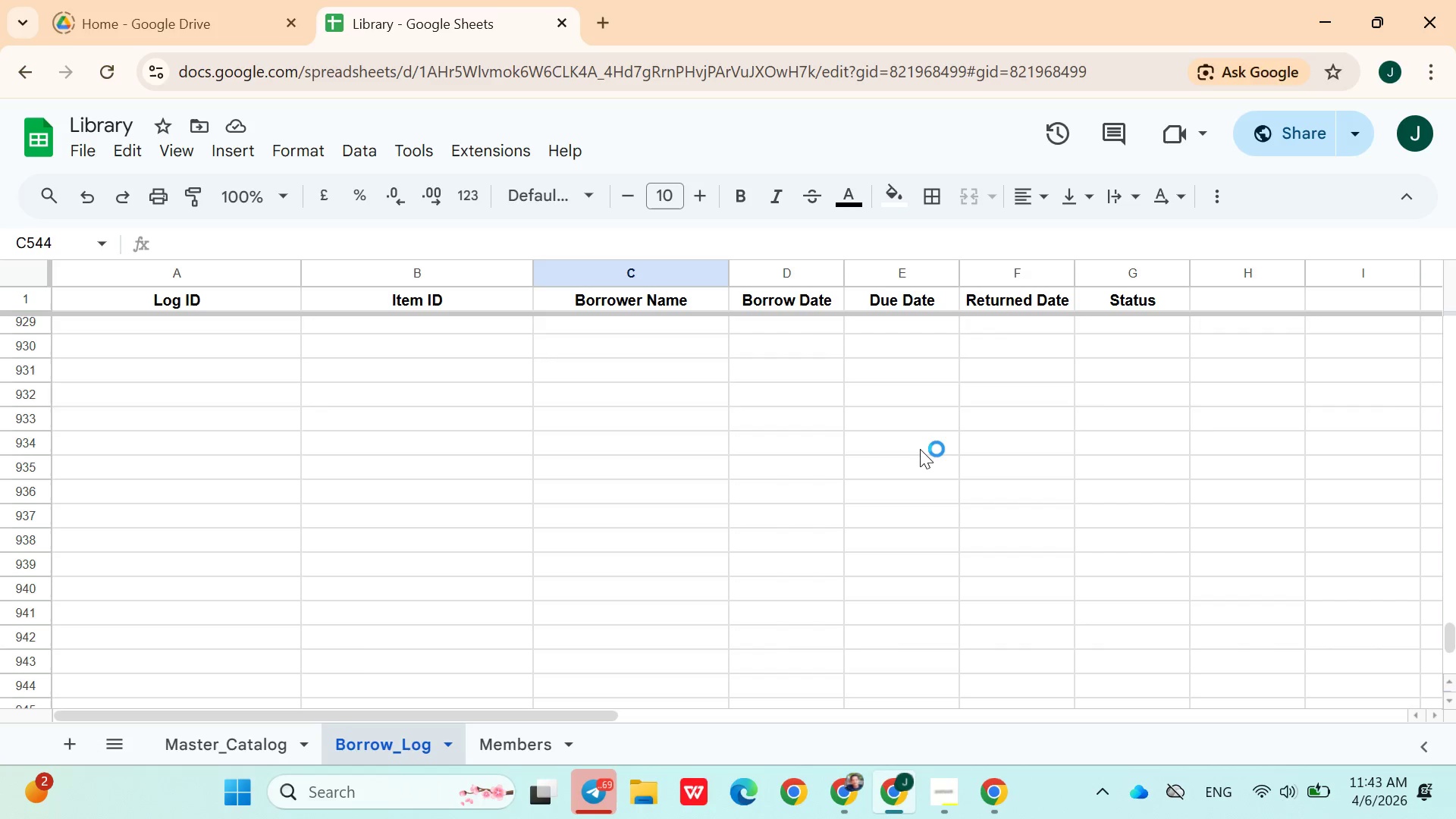 
left_click([647, 785])
 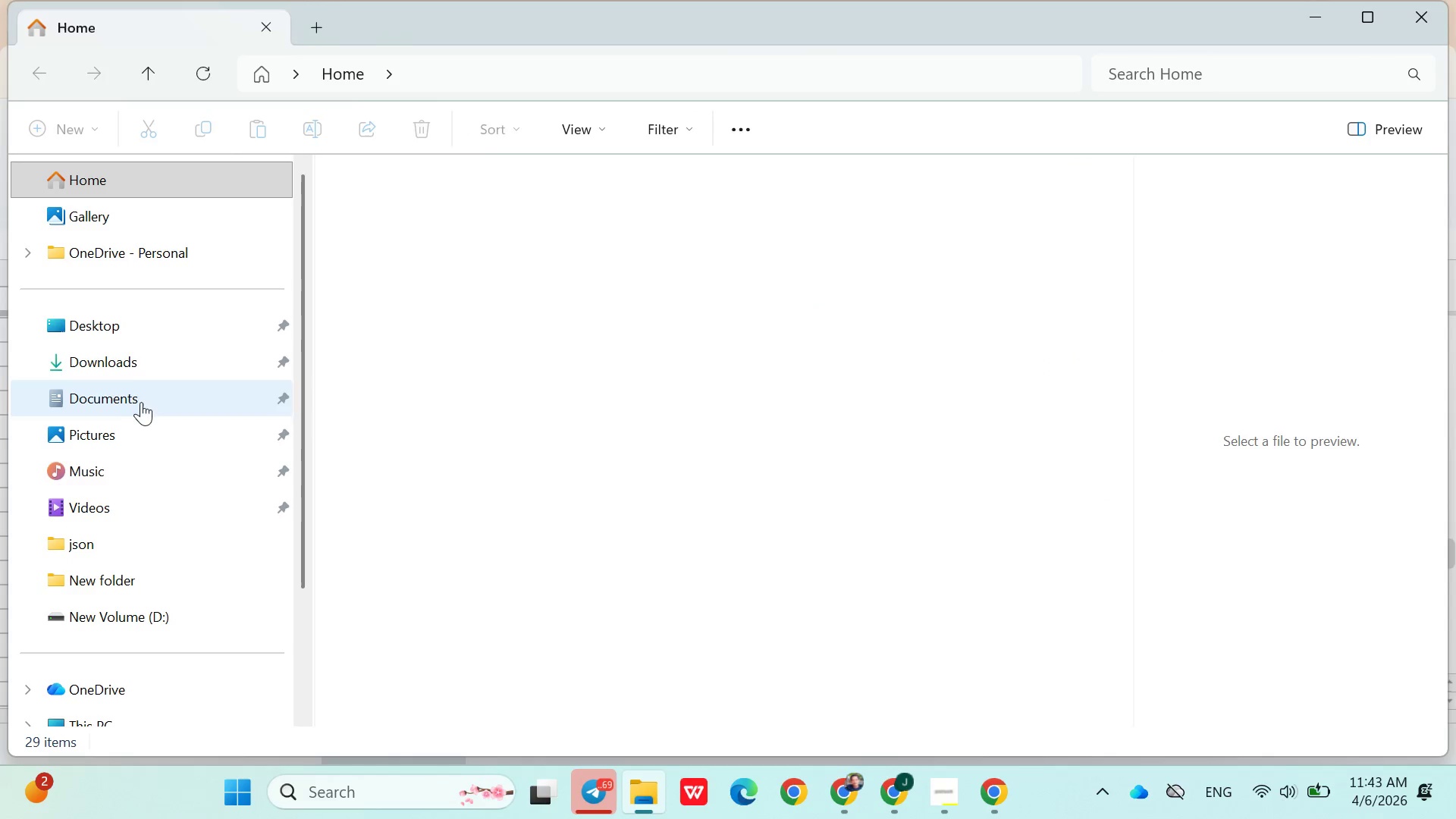 
left_click([136, 372])
 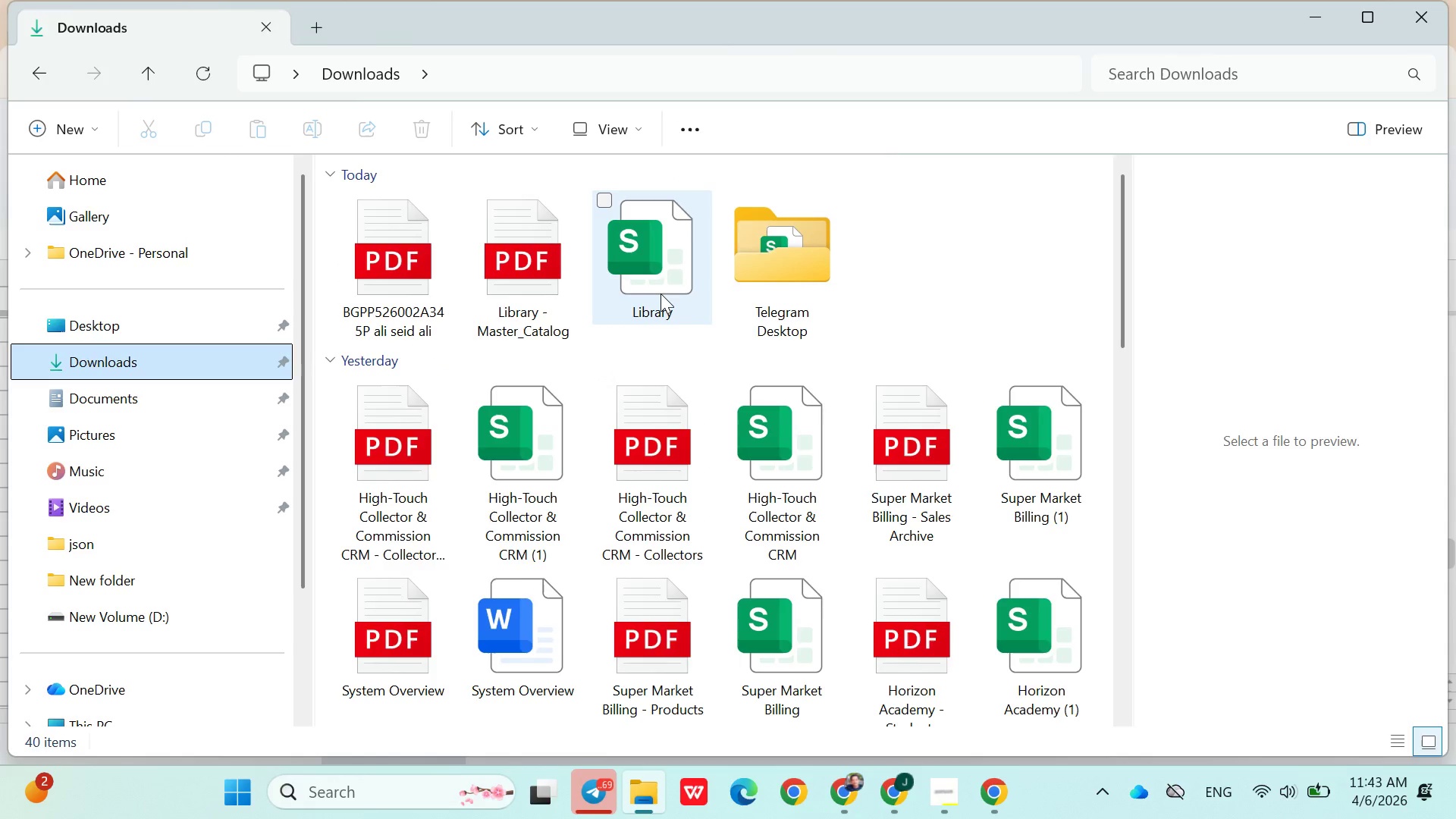 
left_click([661, 293])
 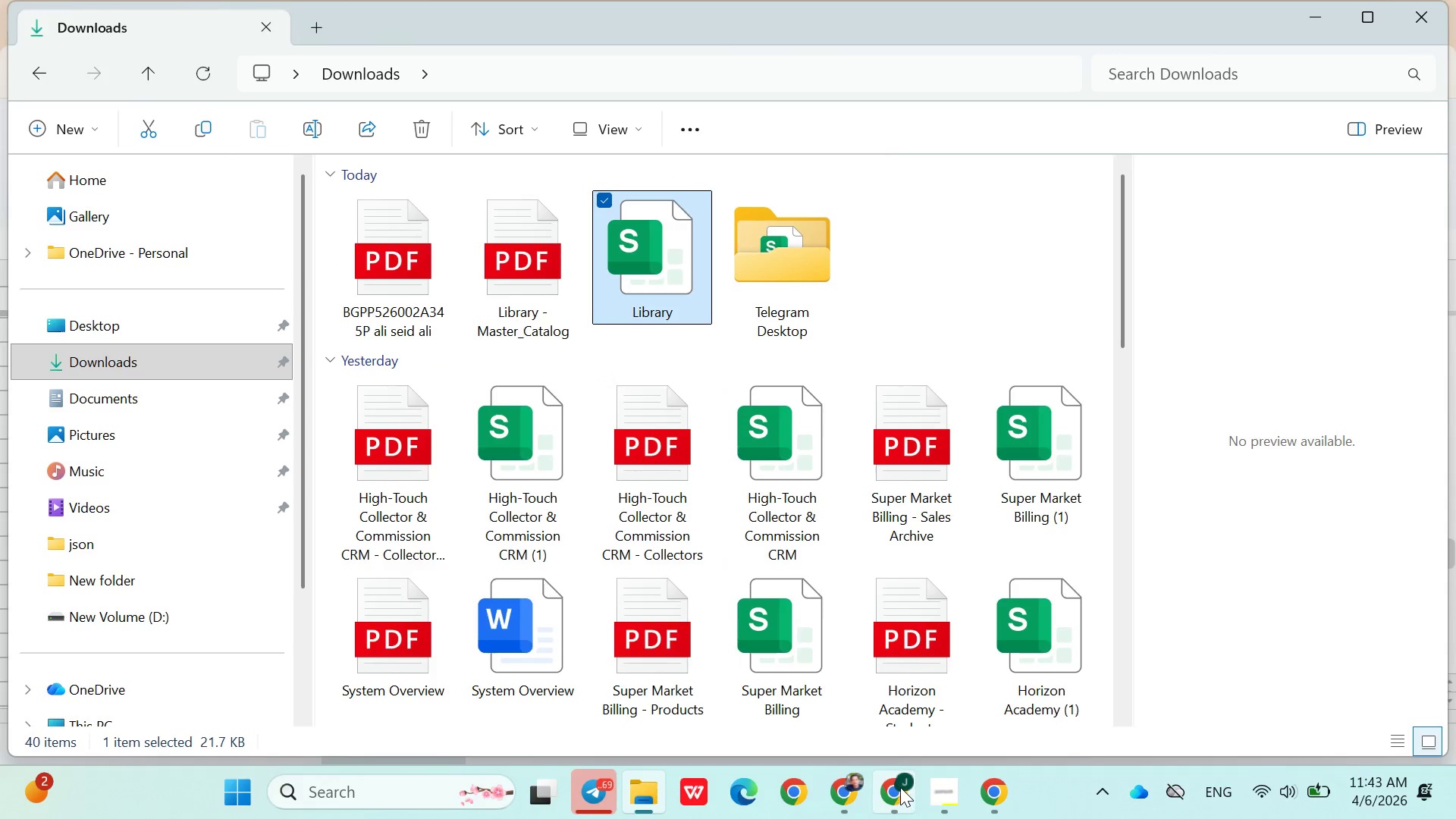 
left_click([899, 787])
 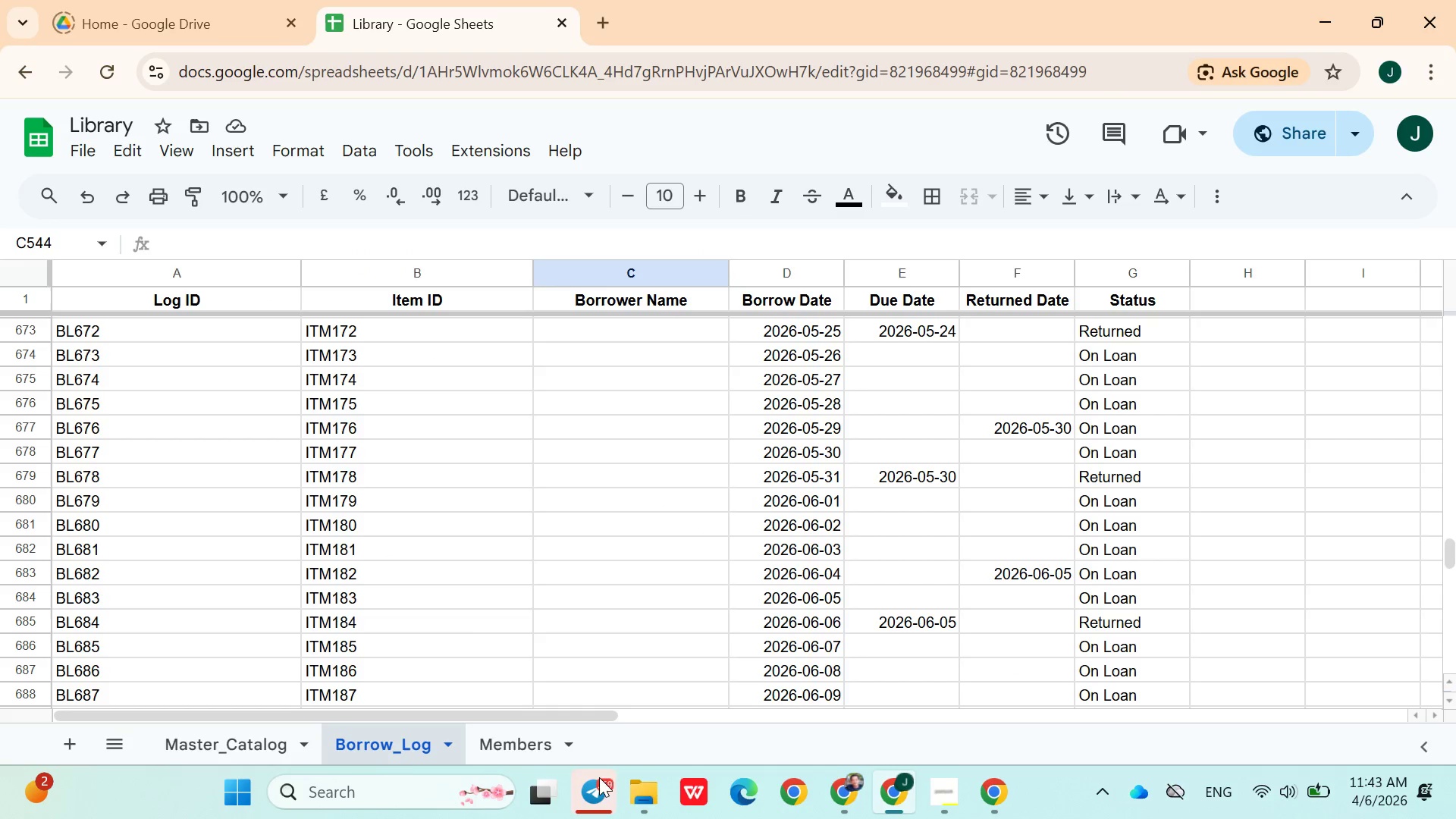 
left_click([636, 787])
 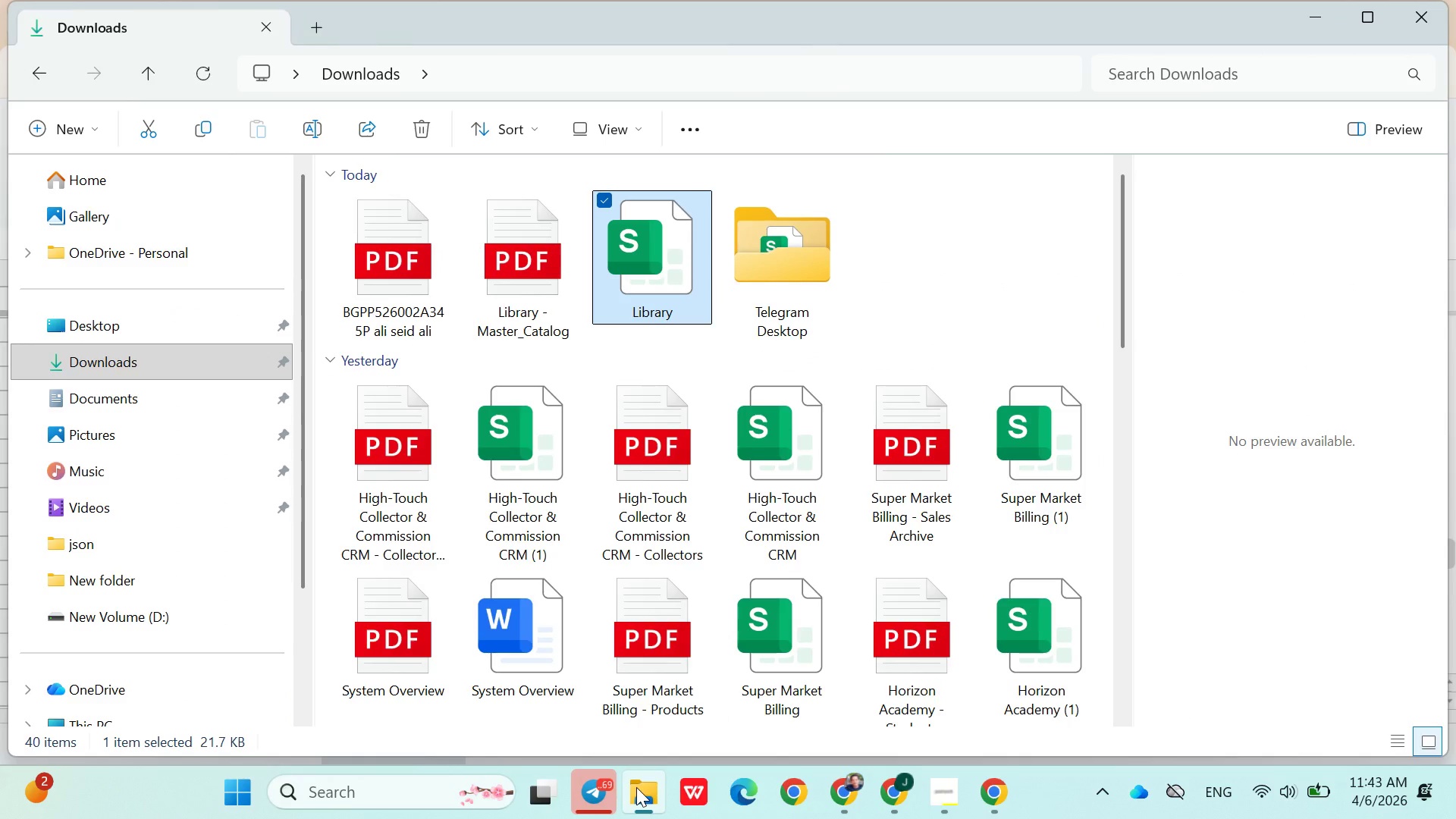 
left_click([636, 787])
 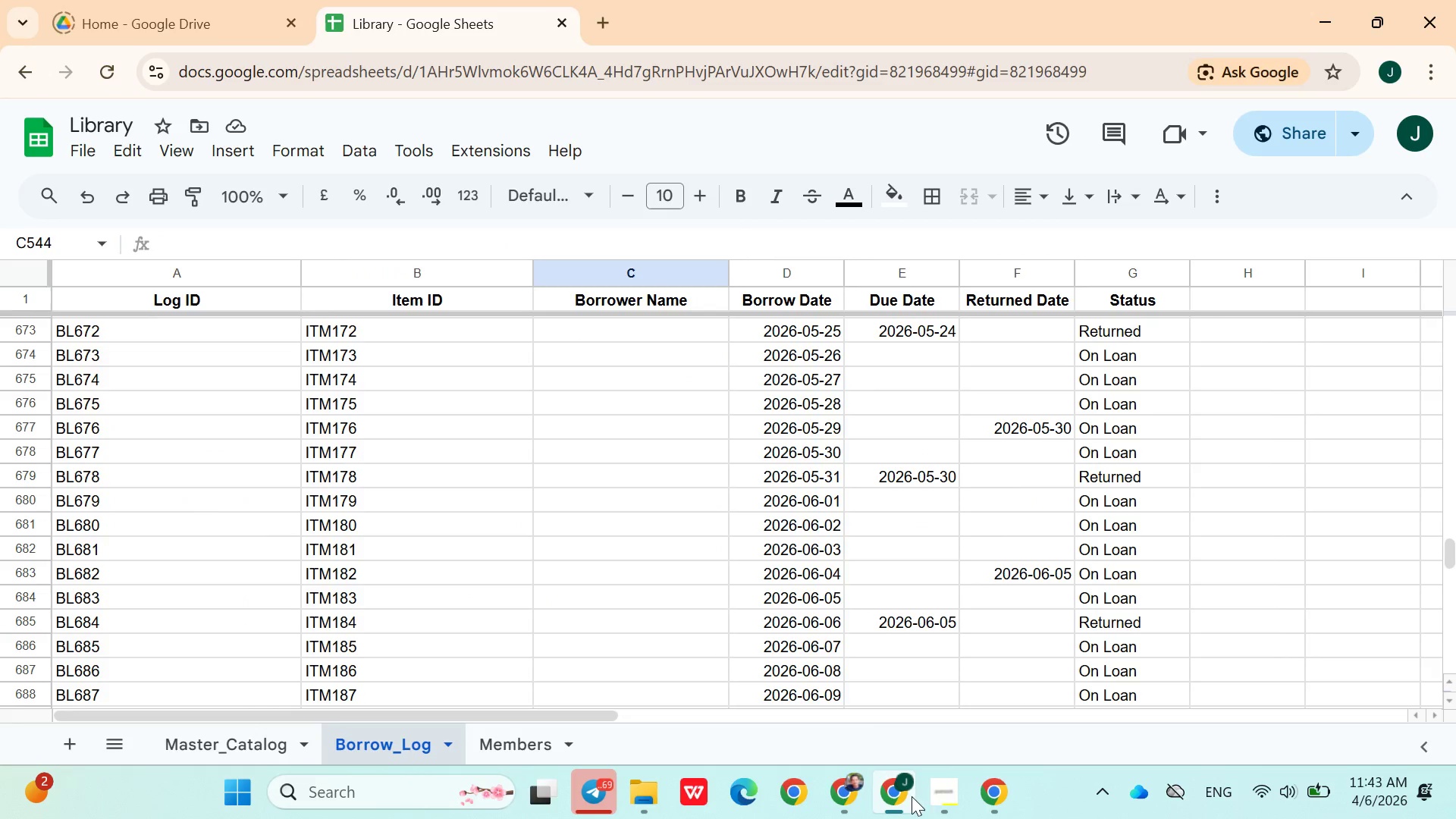 
left_click([911, 794])
 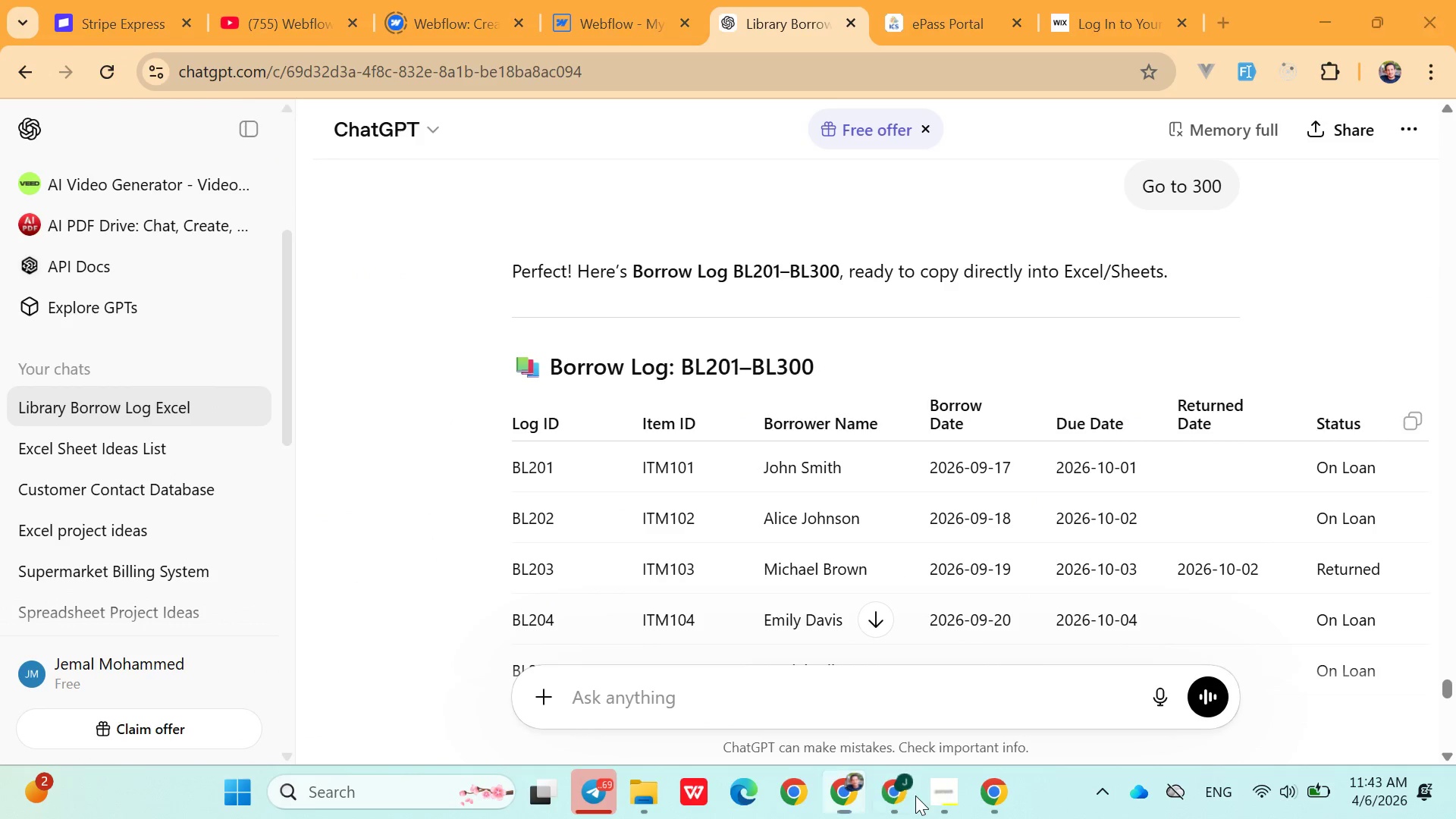 
double_click([915, 795])
 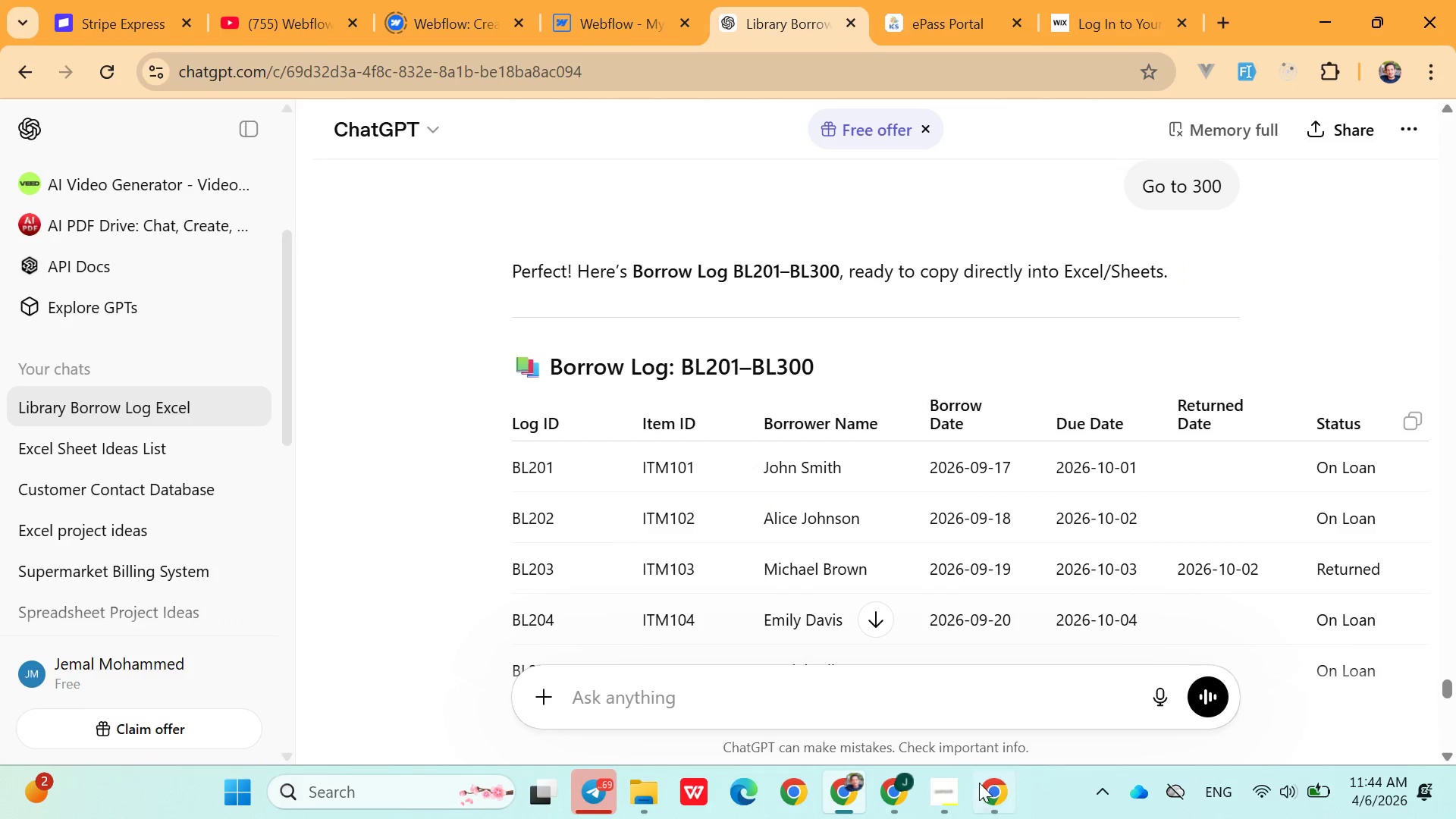 
left_click([993, 799])
 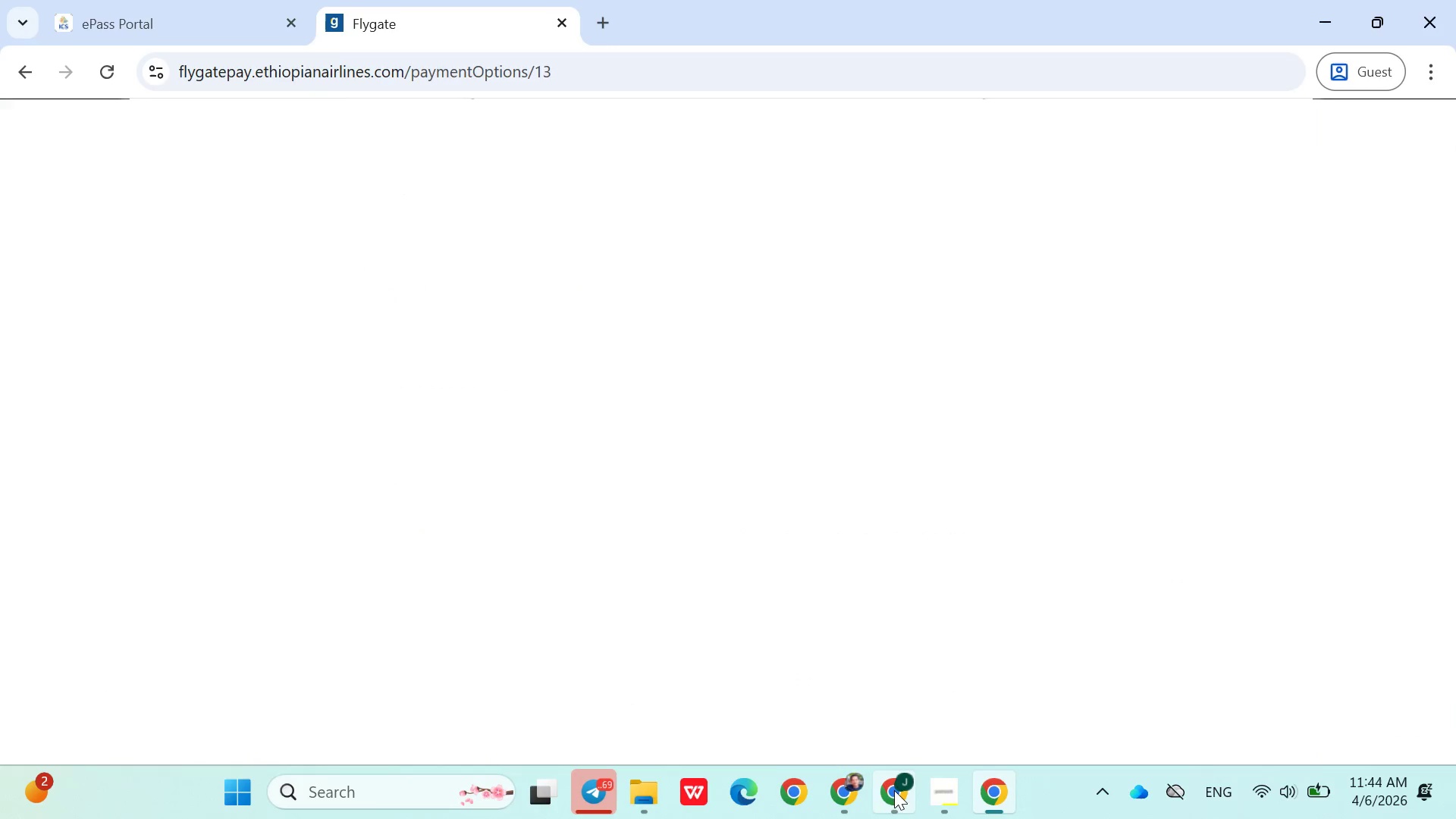 
left_click([894, 790])
 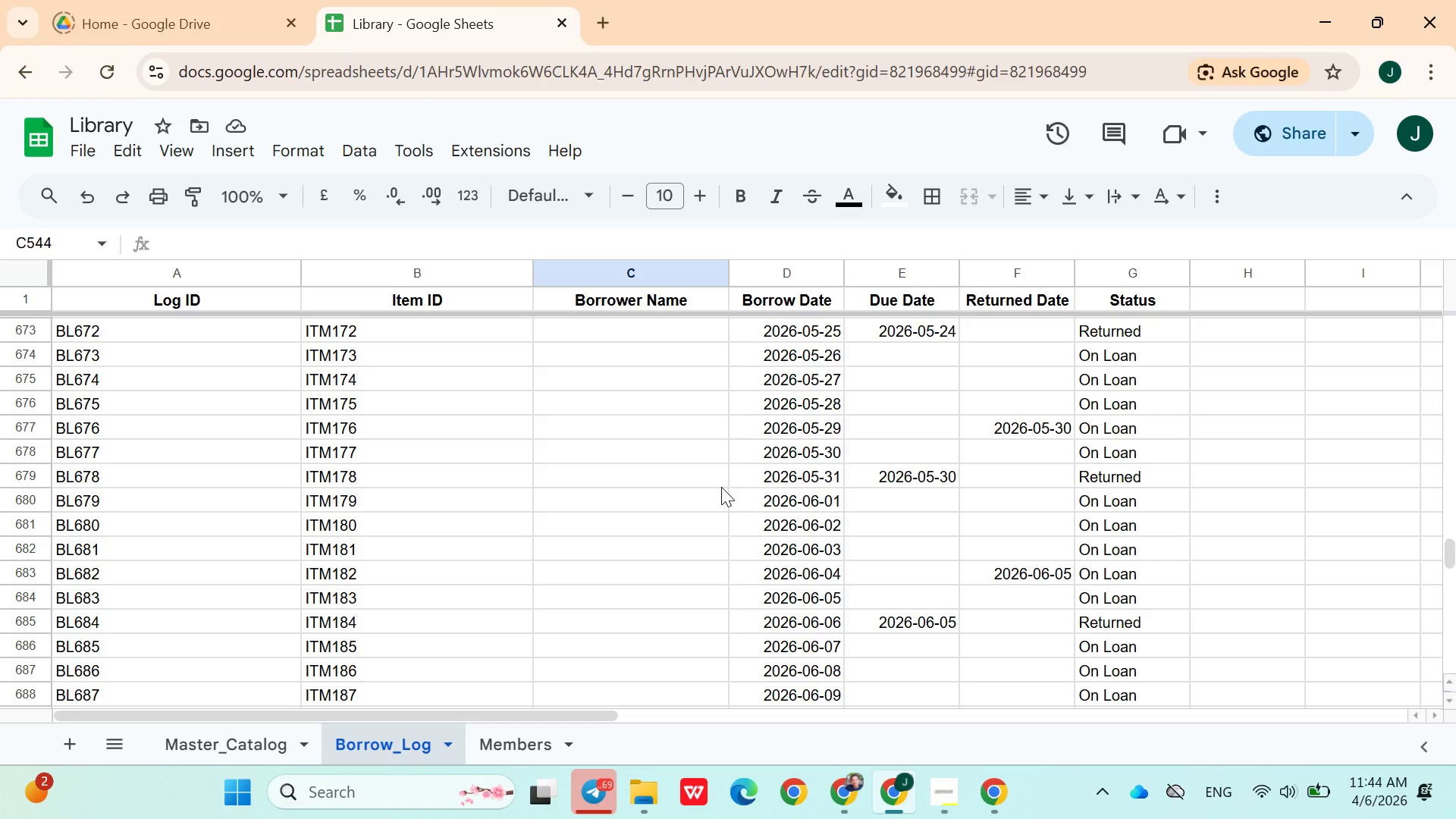 
wait(20.41)
 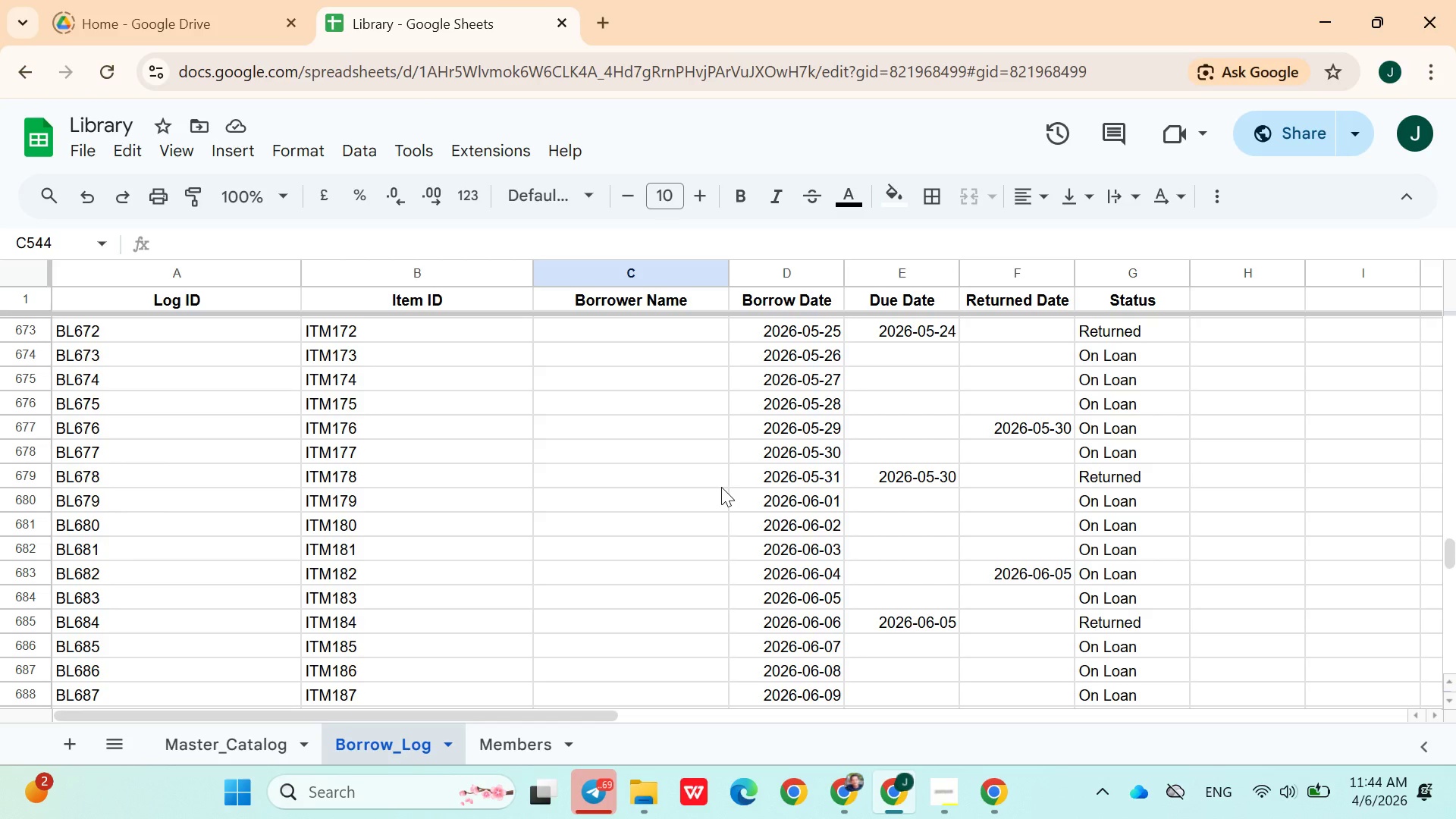 
scroll: coordinate [479, 488], scroll_direction: up, amount: 27.0
 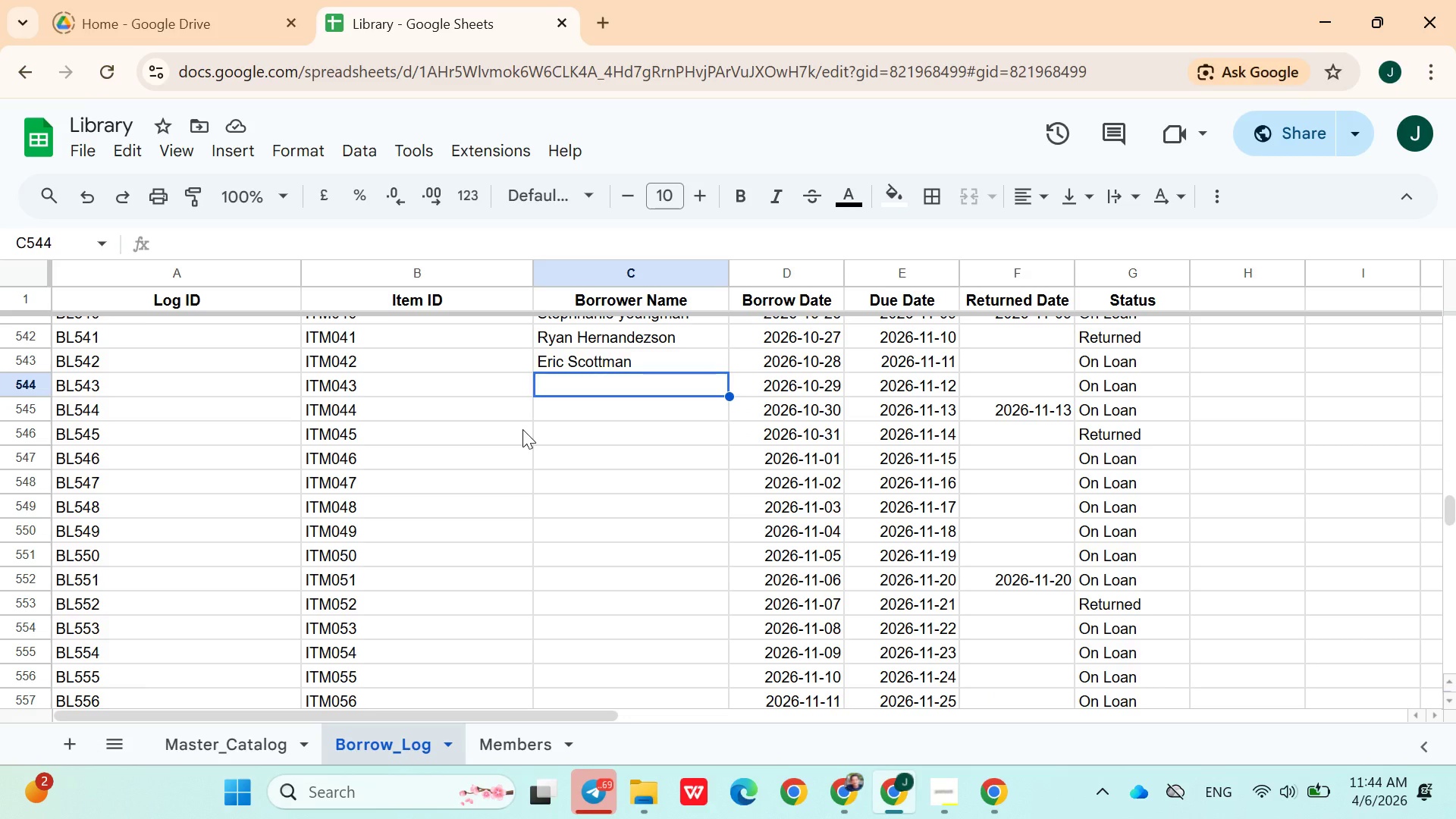 
wait(6.74)
 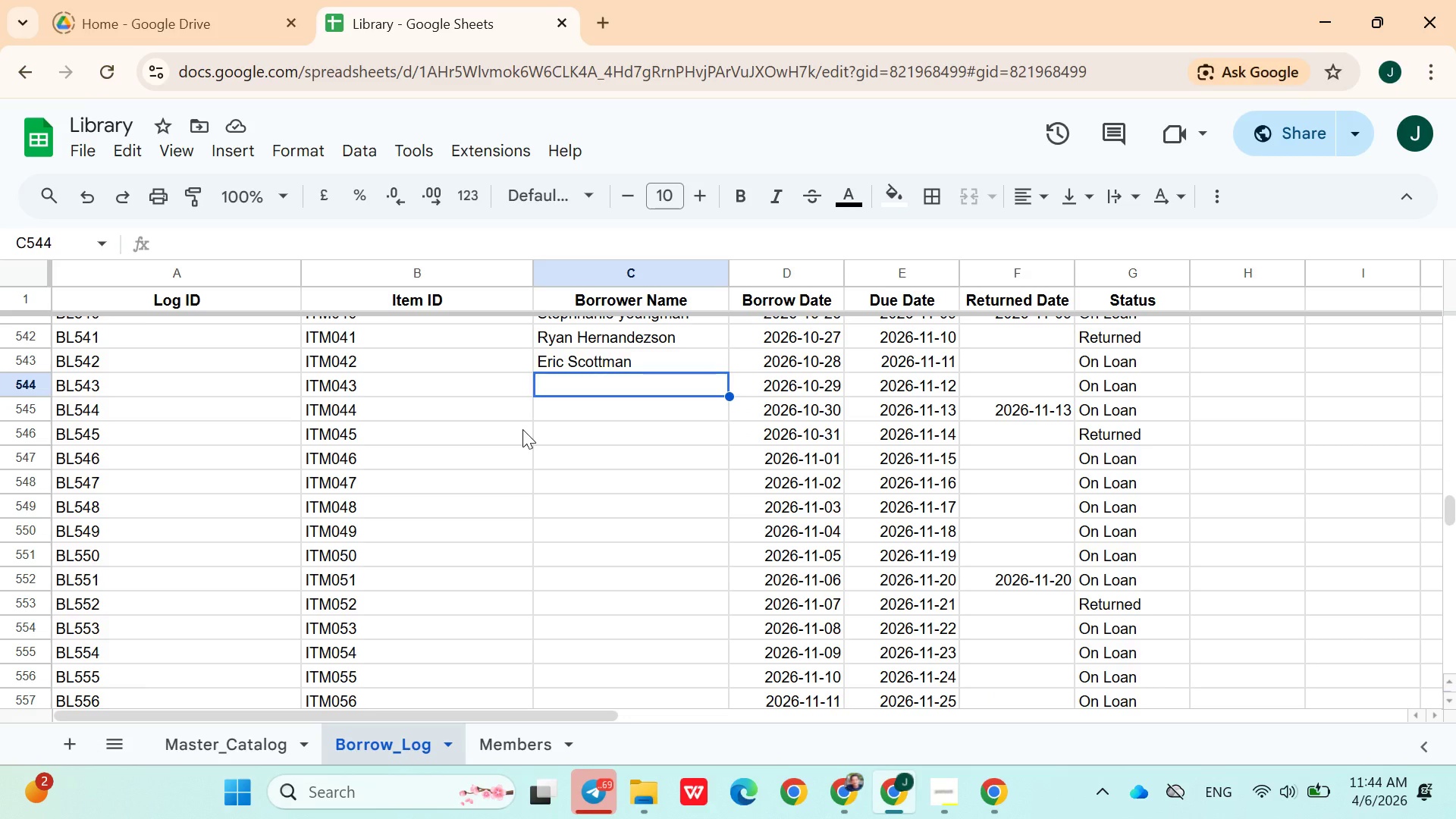 
type([Break])
key(Backspace)
type(Rachel greene)
 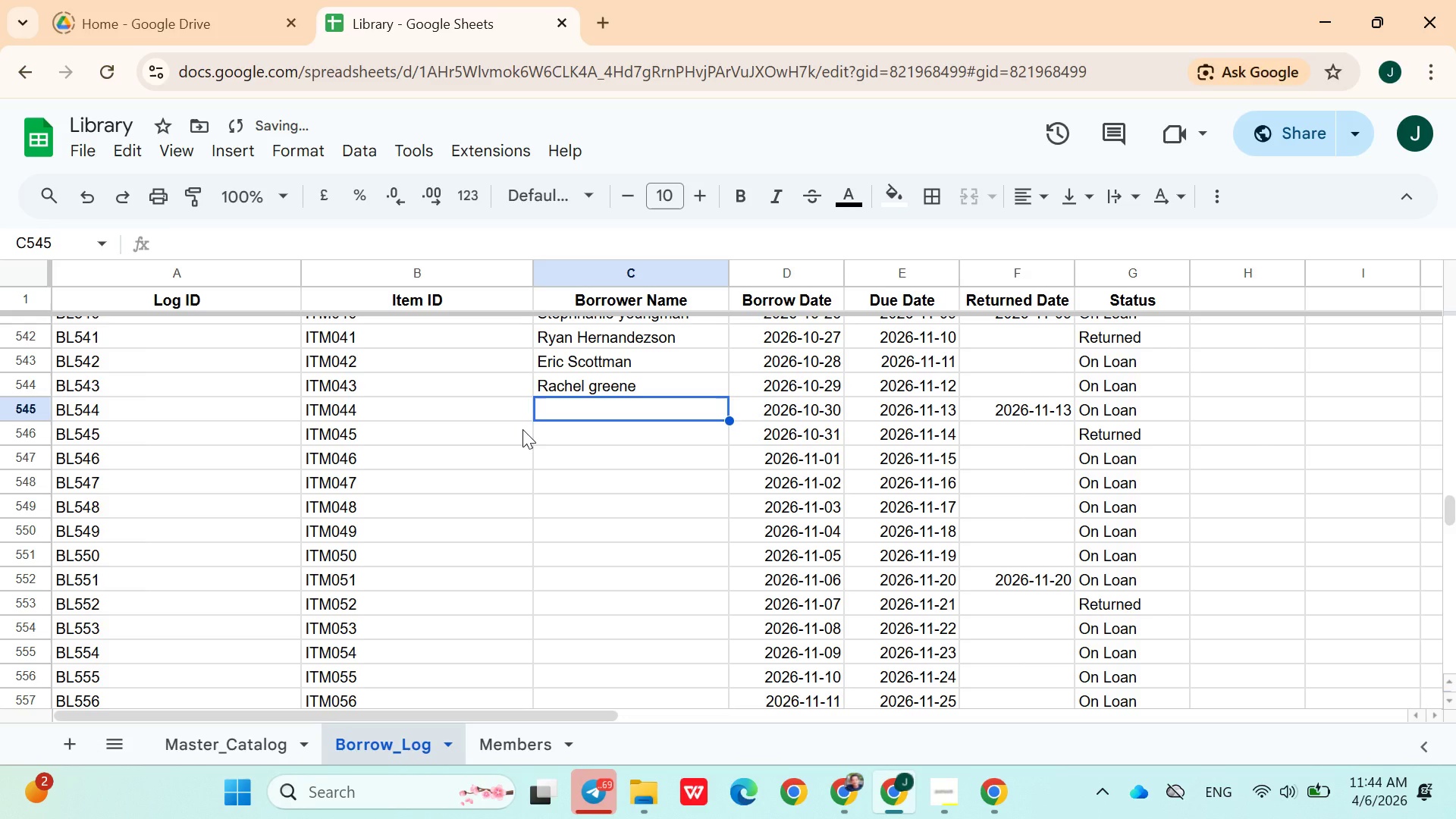 
 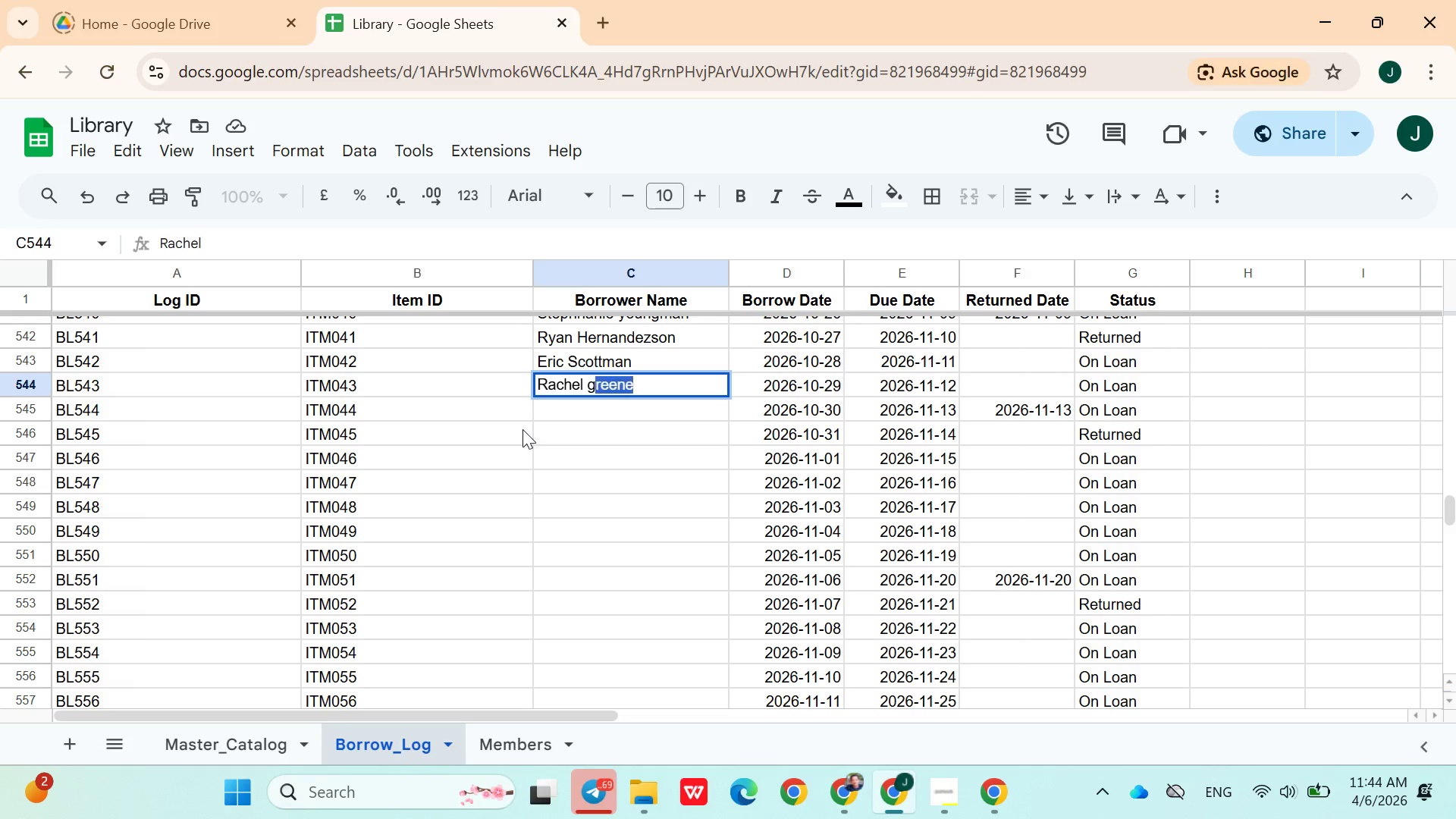 
key(ArrowDown)
 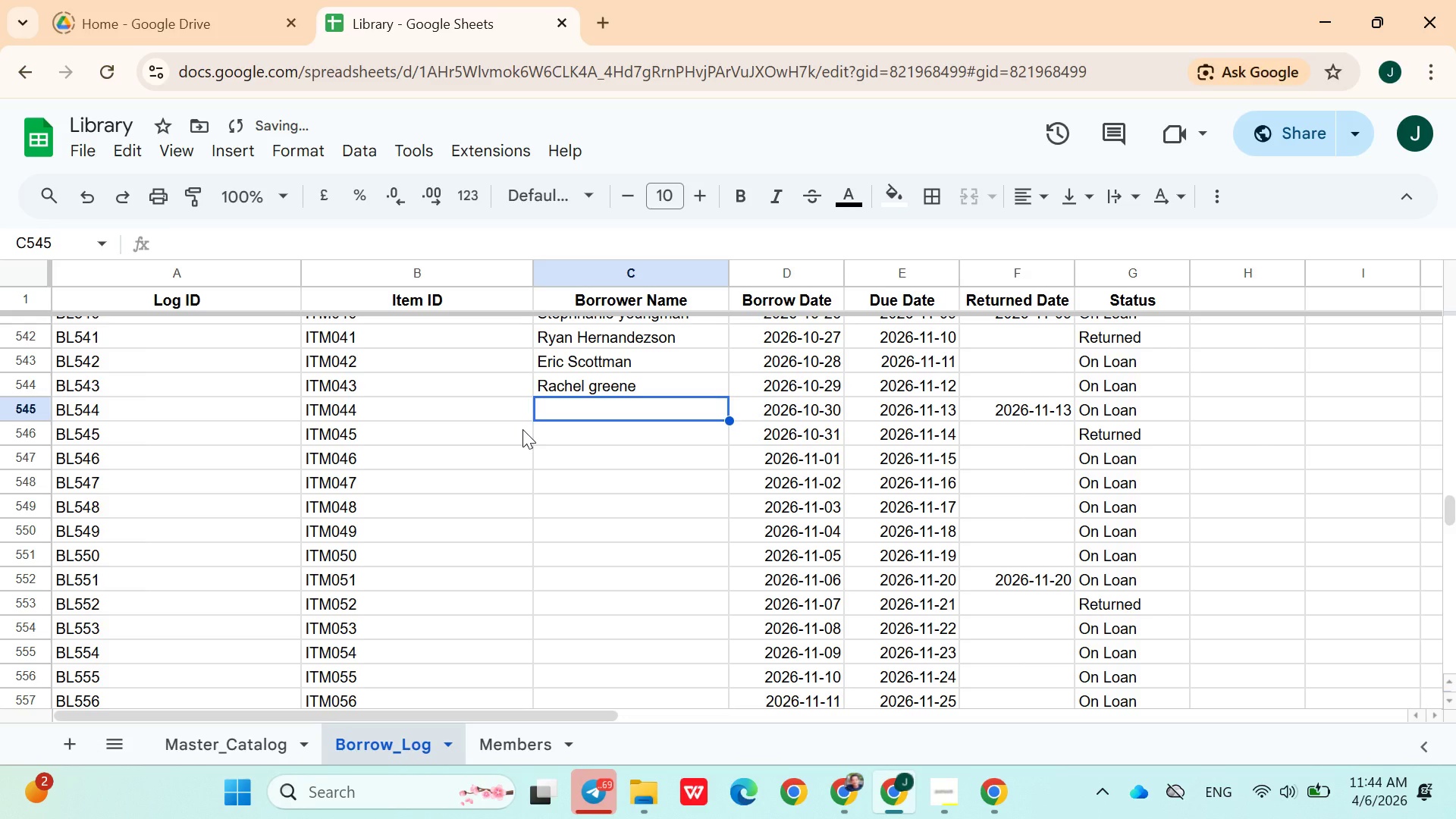 
type(kev)
 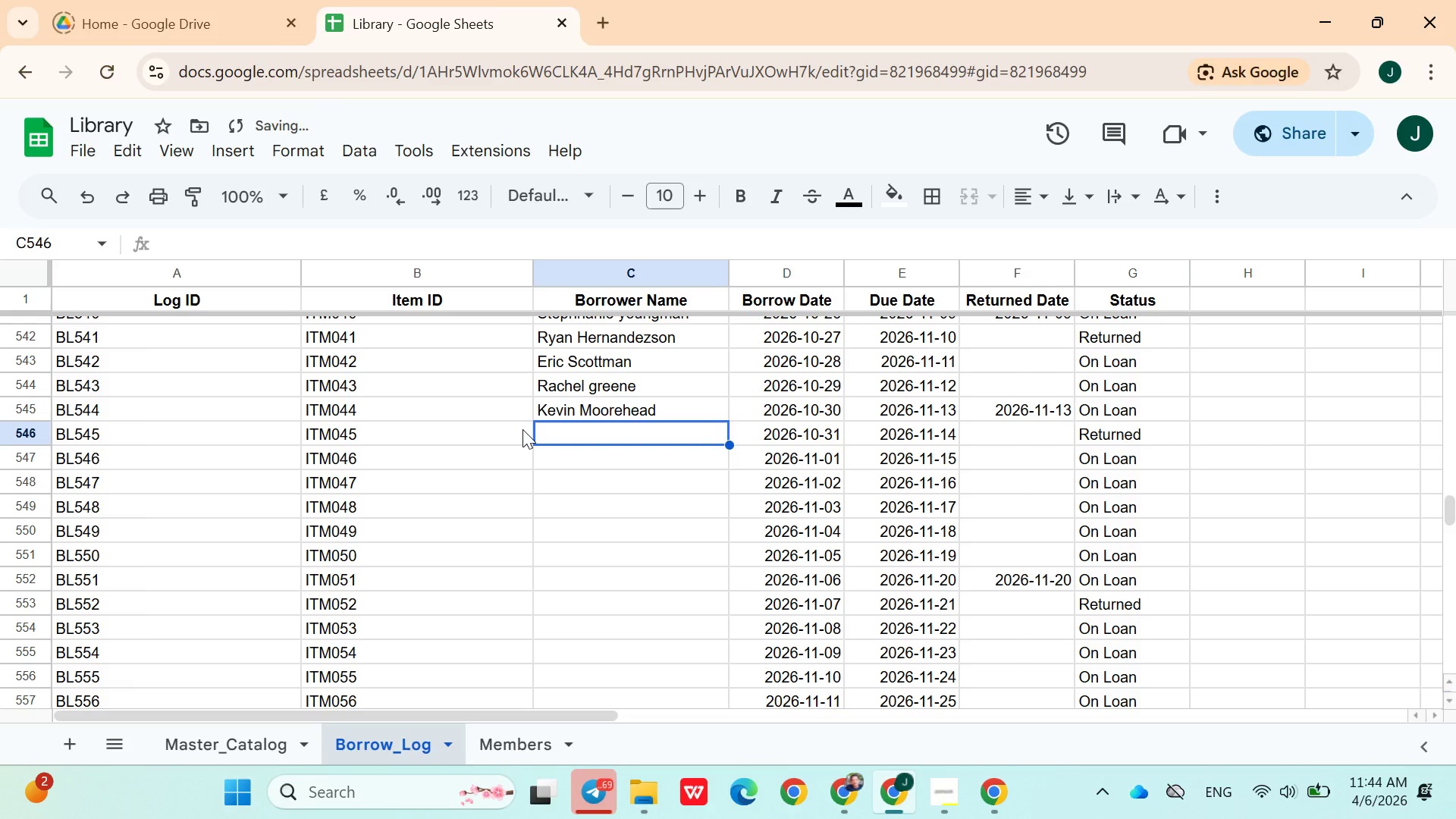 
key(ArrowDown)
 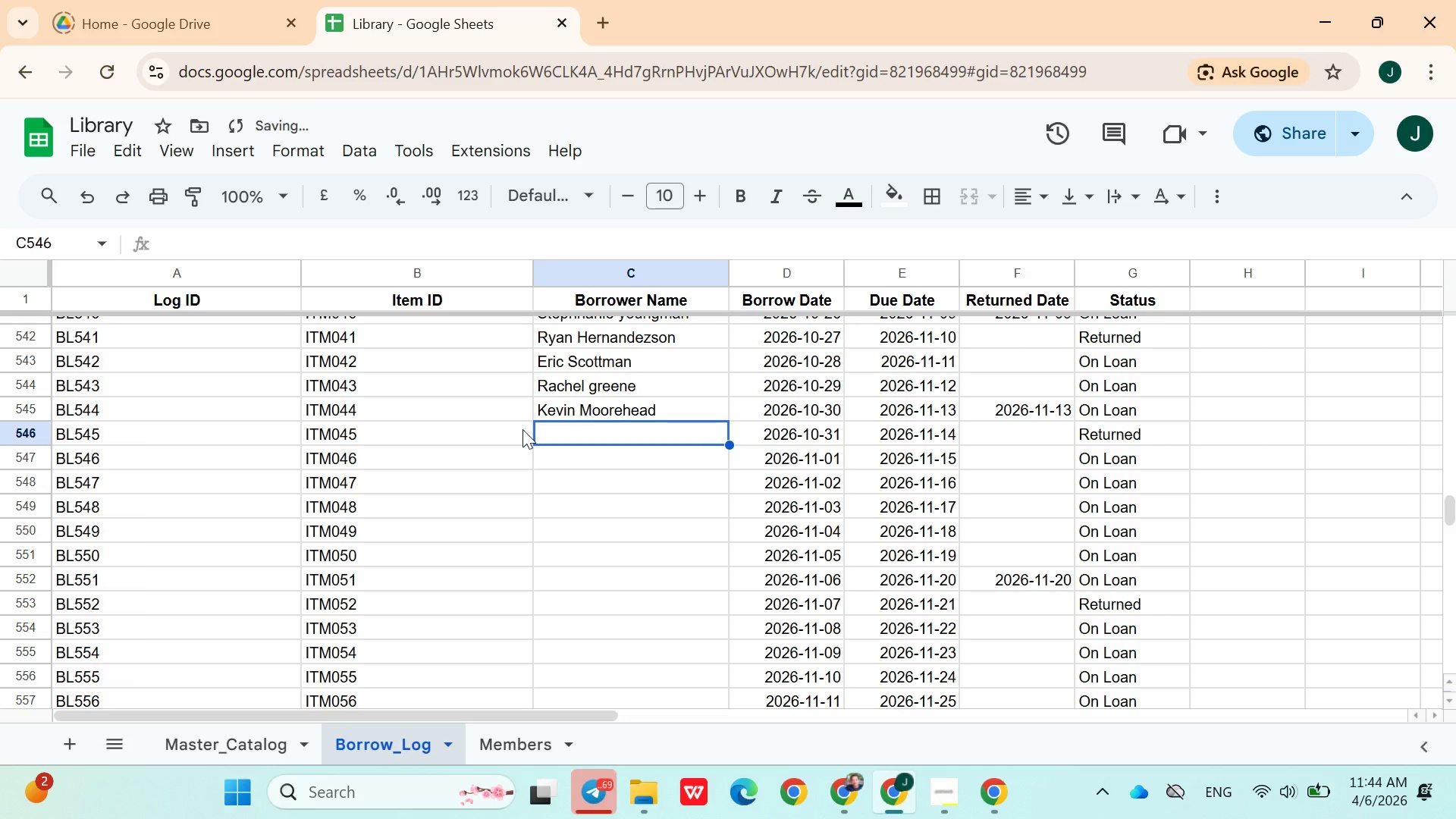 
type(brian)
 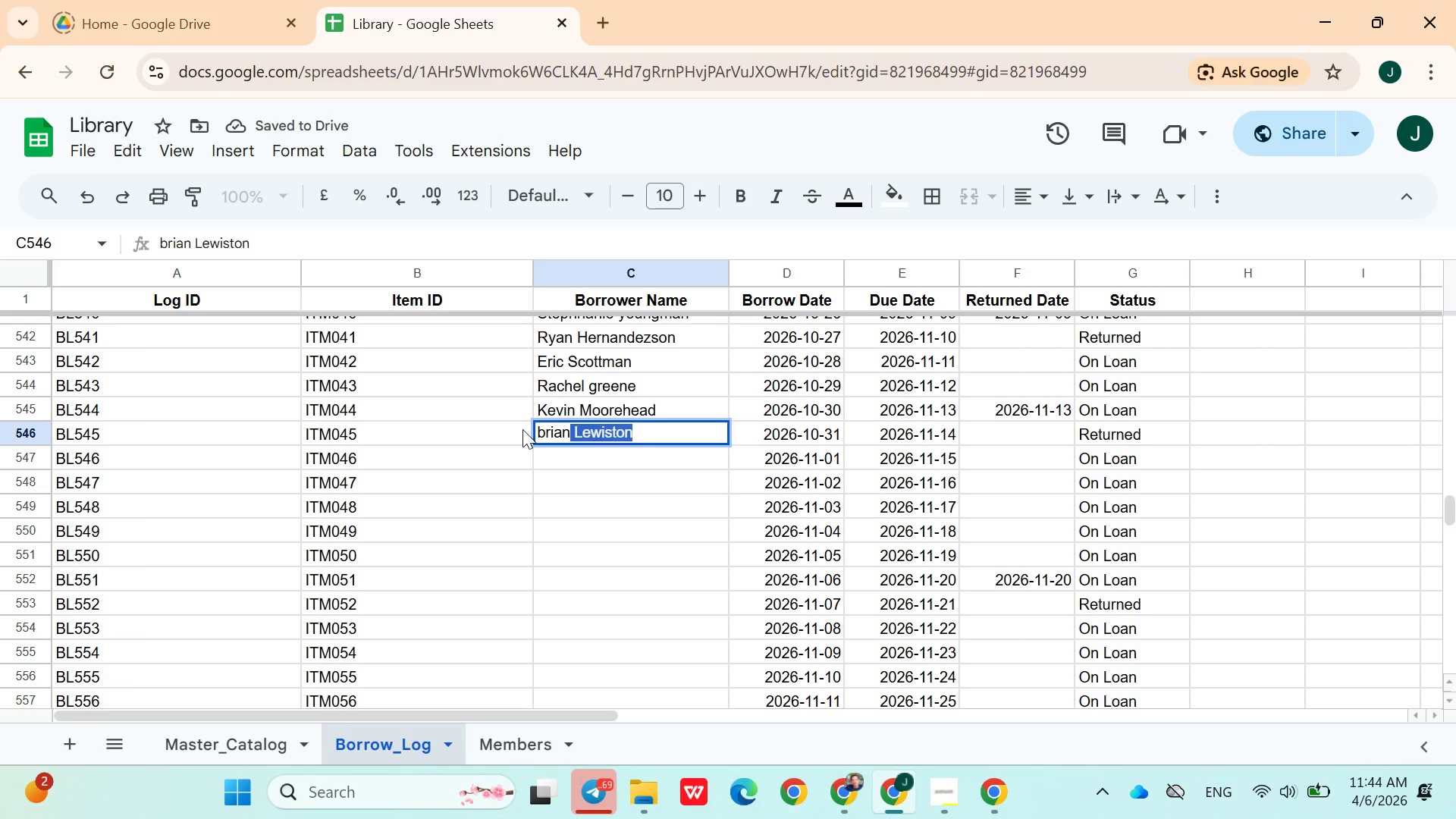 
key(ArrowDown)
 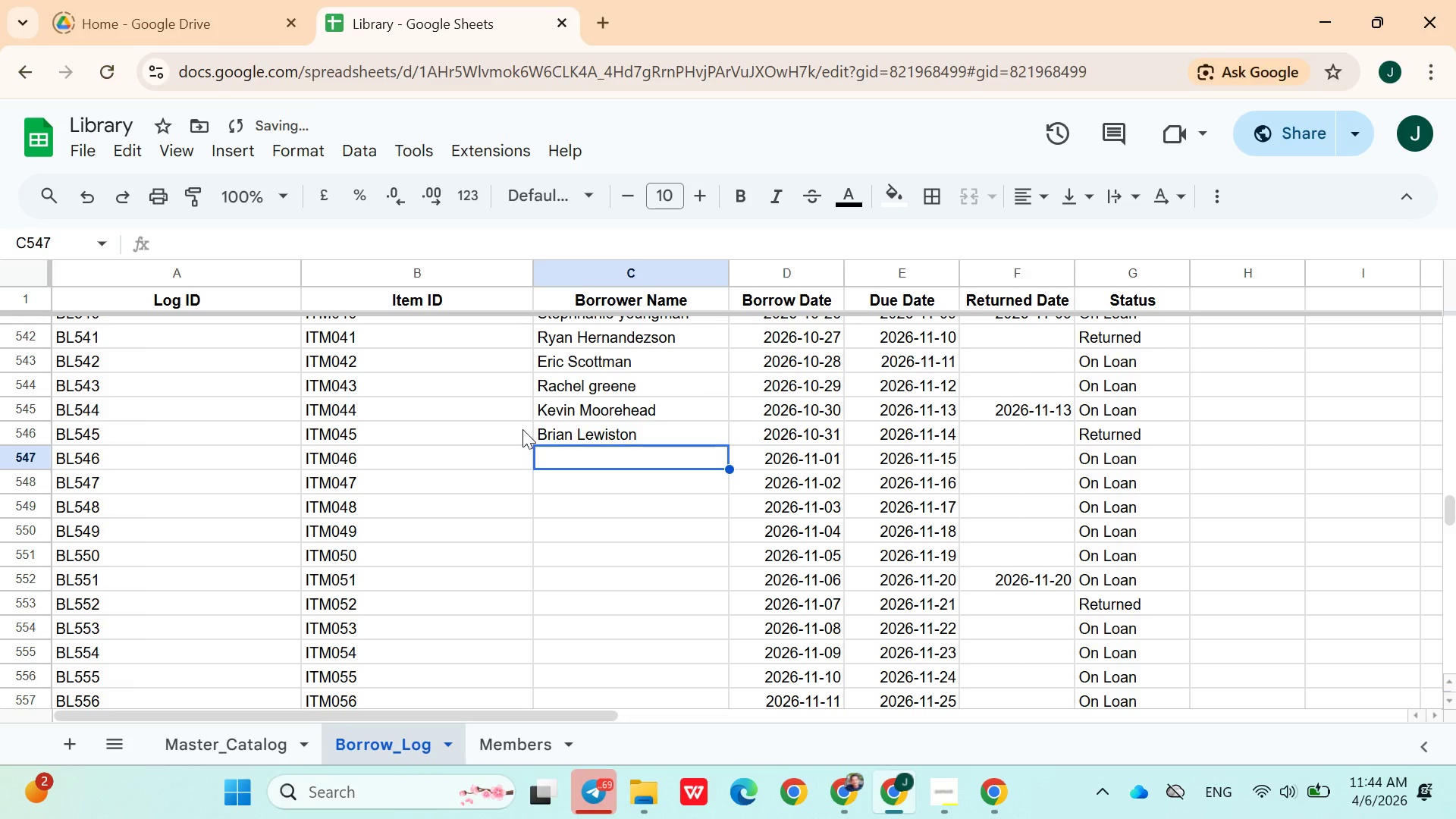 
type(jason)
key(Backspace)
key(Backspace)
key(Backspace)
key(Backspace)
key(Backspace)
type(Jason All)
 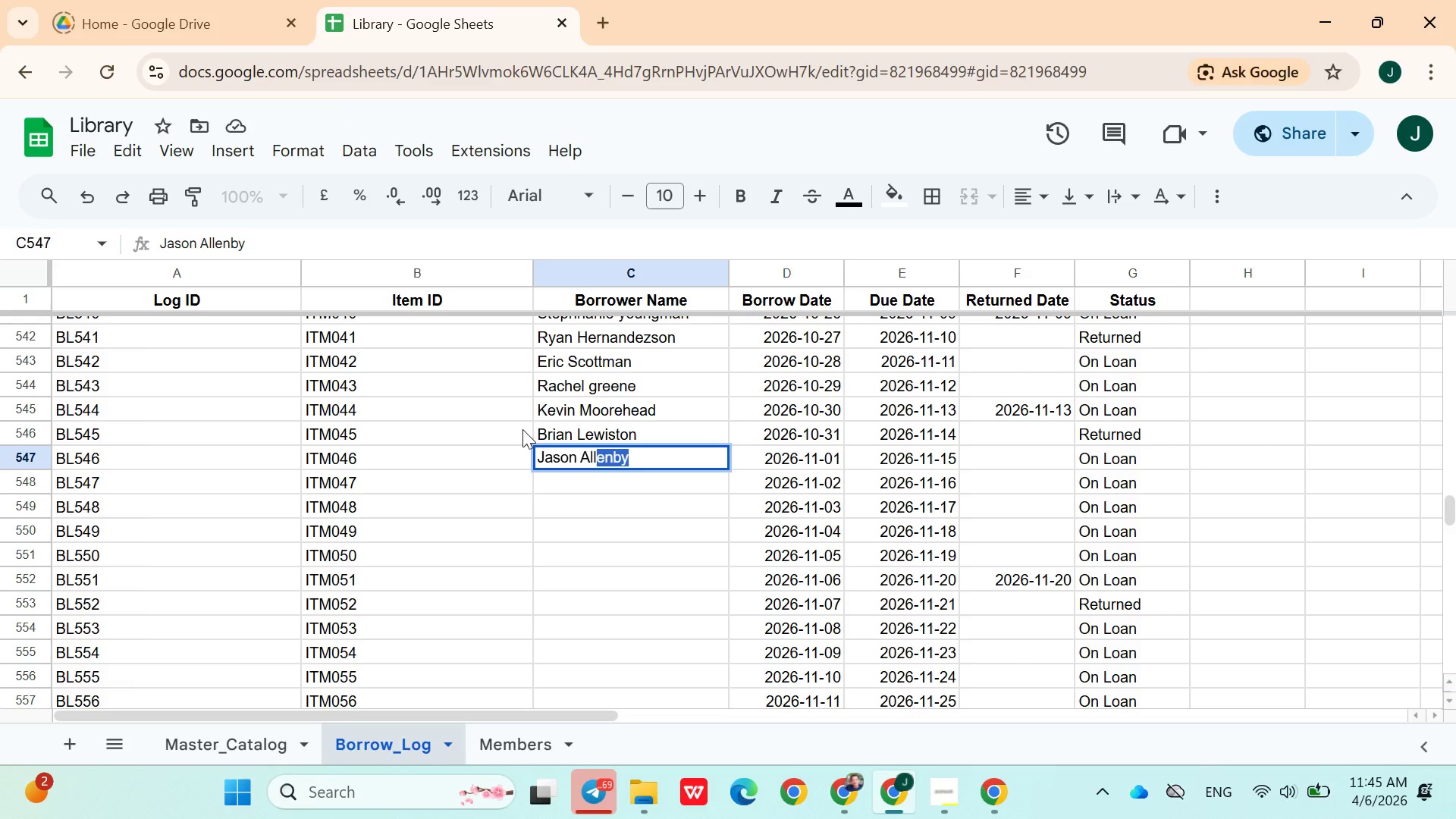 
key(ArrowDown)
 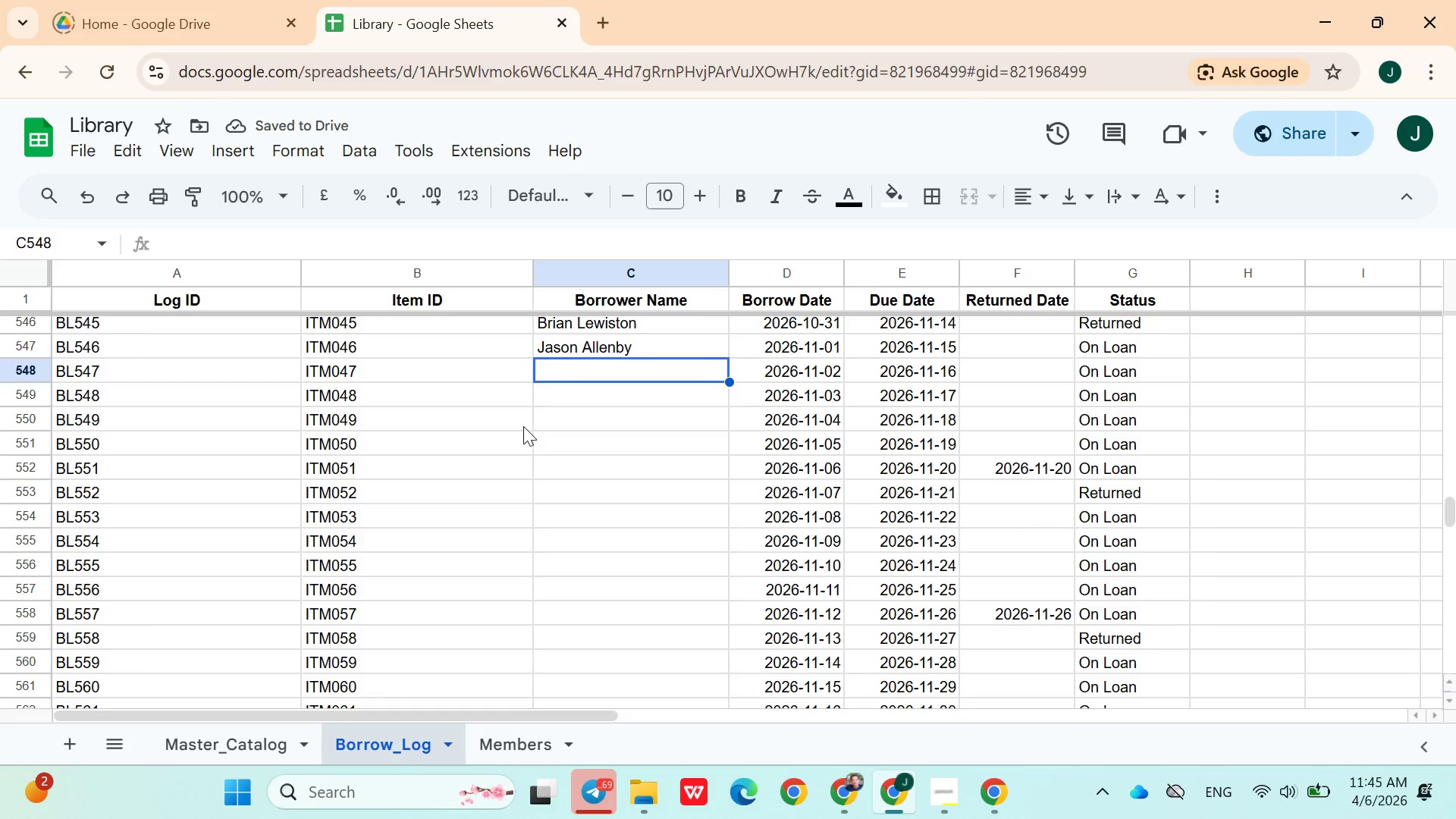 
type(Laura Y)
 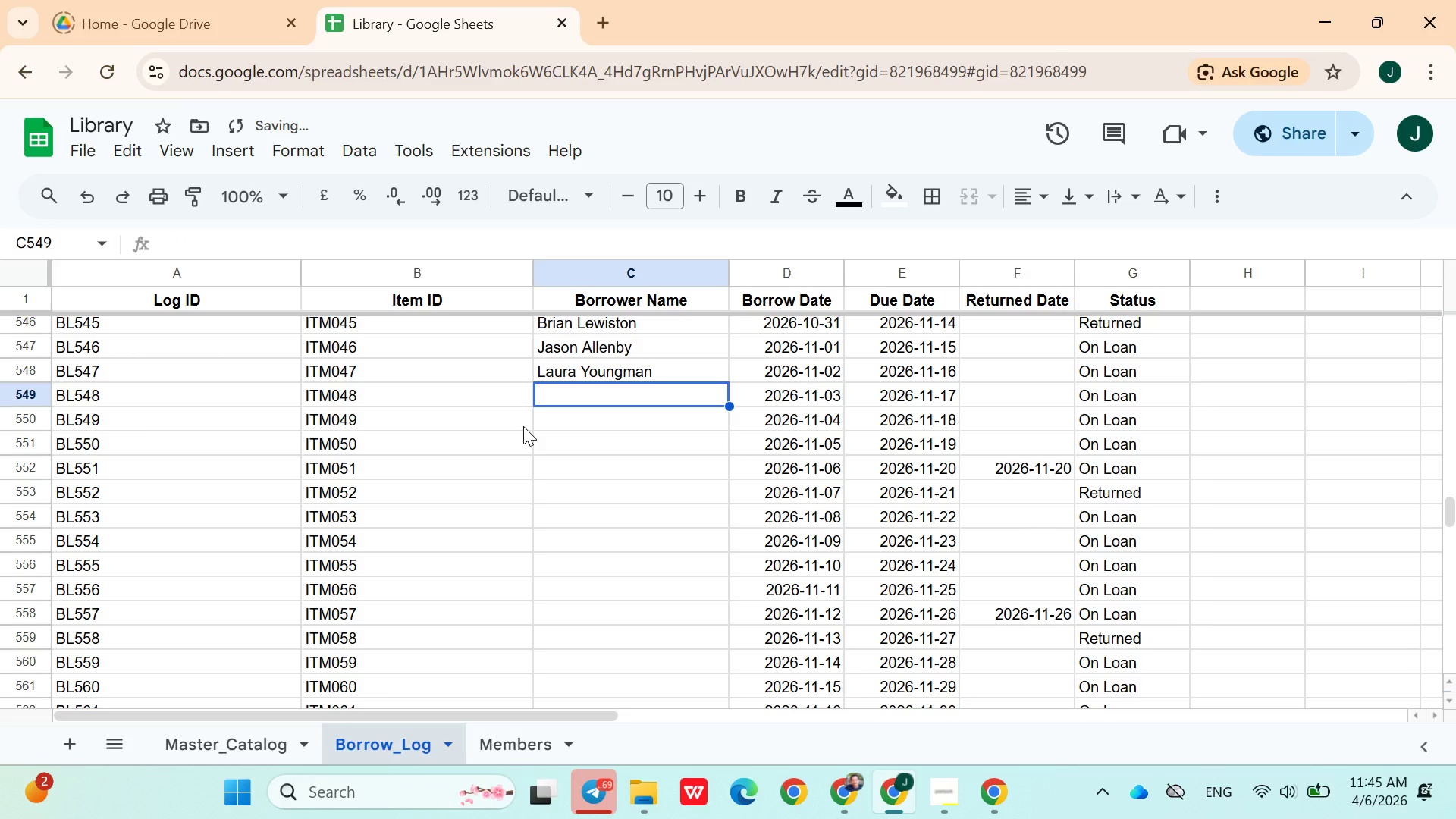 
 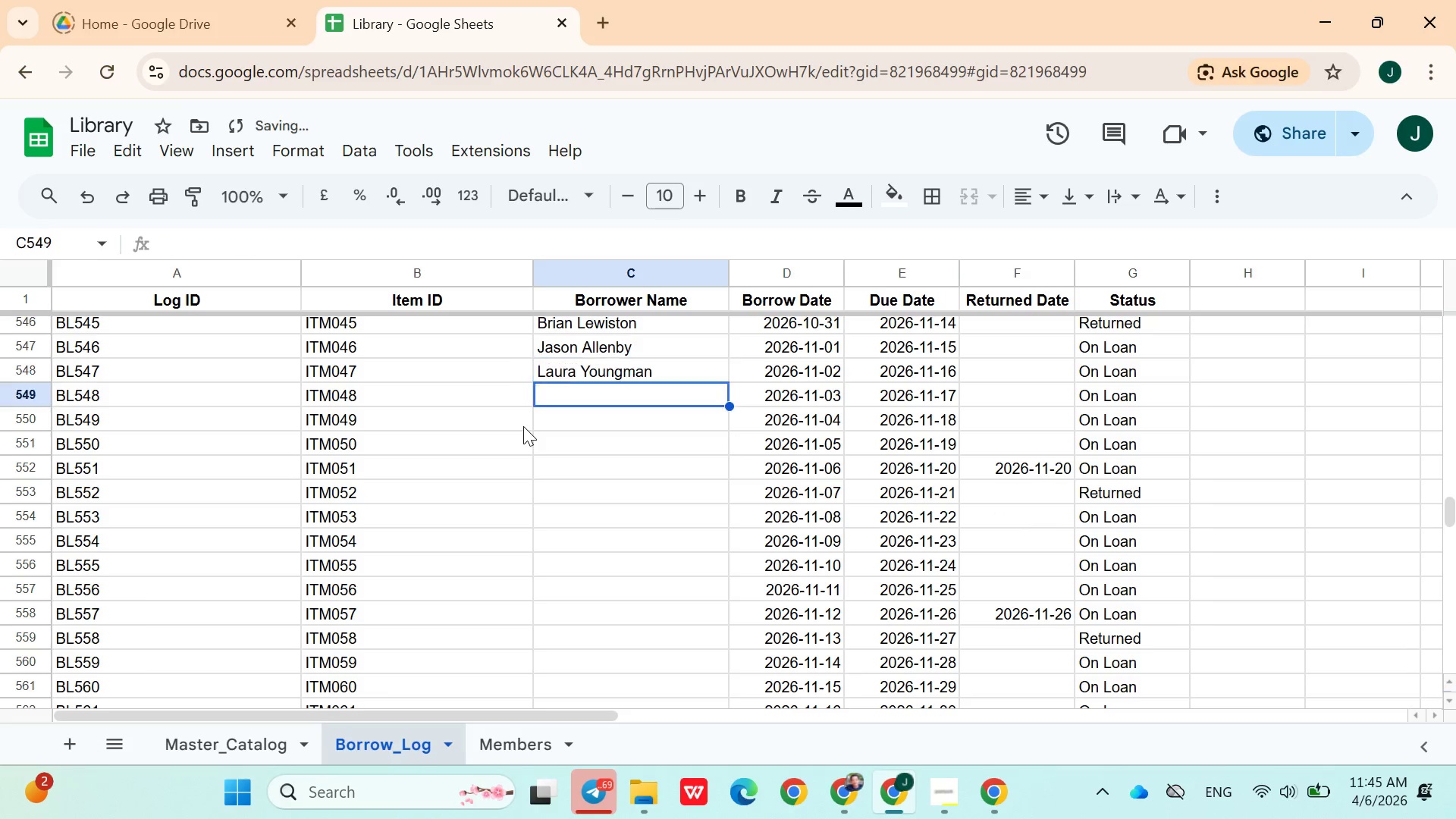 
key(ArrowDown)
 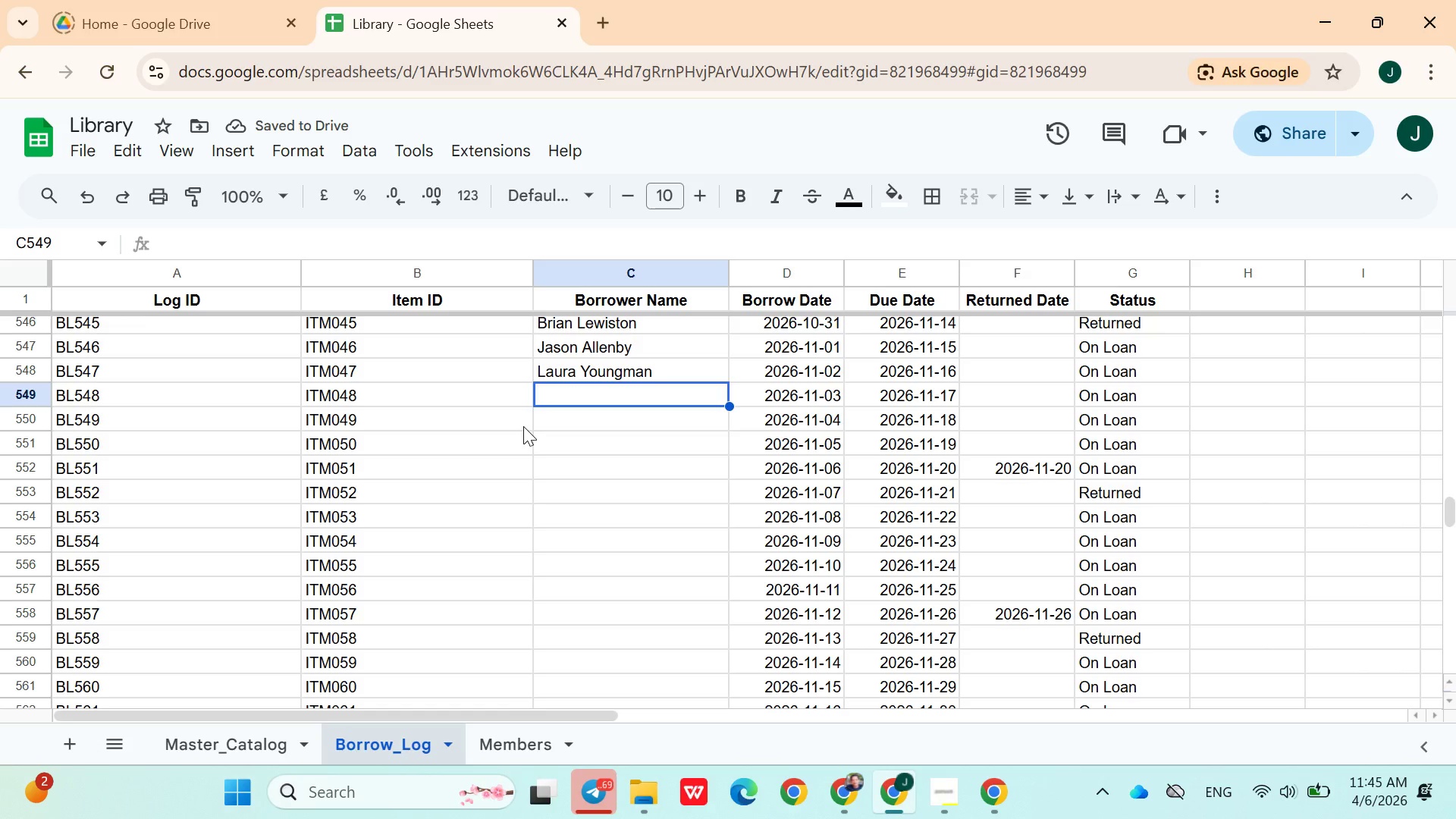 
type(Adam)
 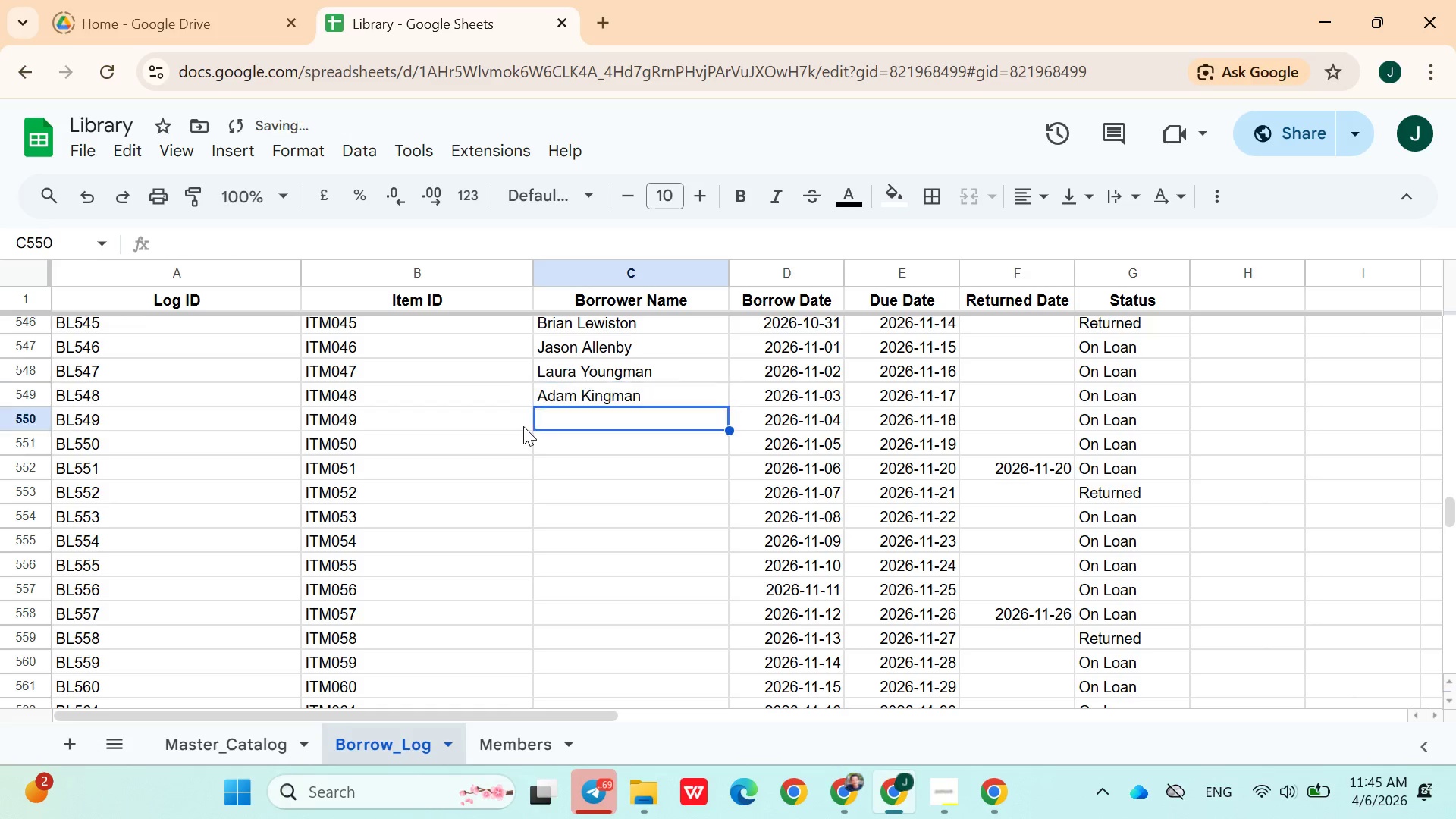 
key(ArrowDown)
 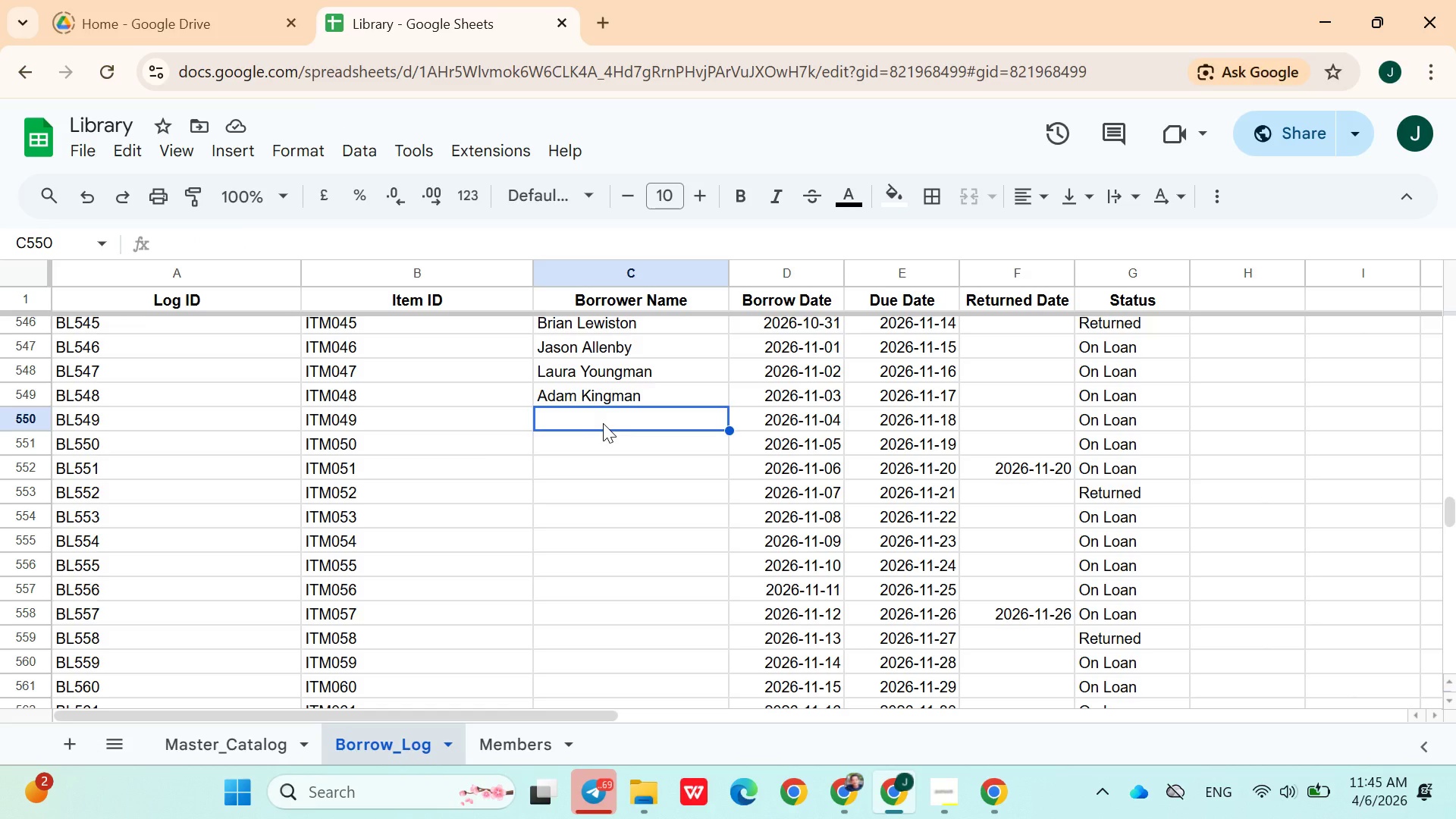 
wait(13.22)
 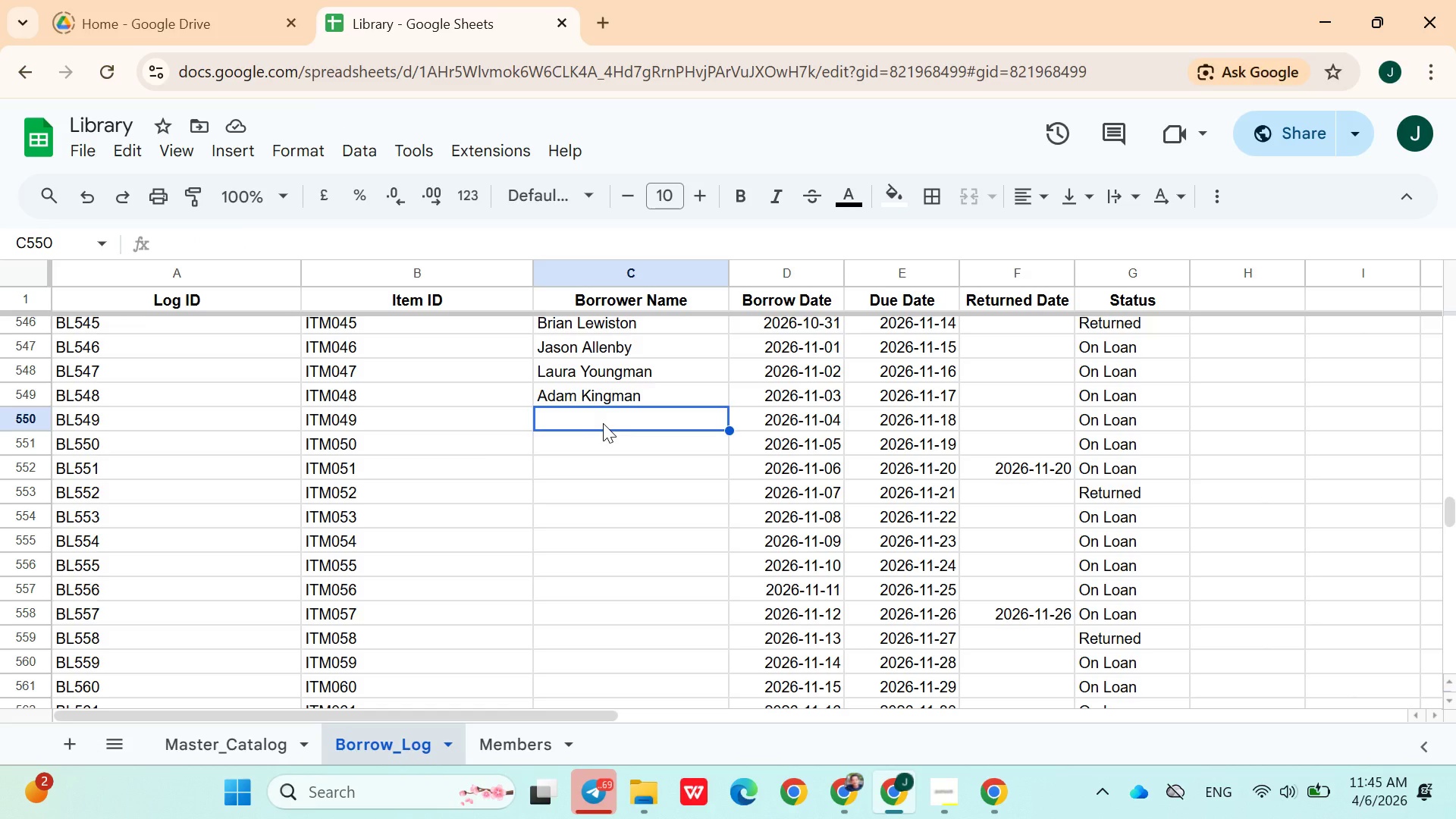 
left_click([948, 795])